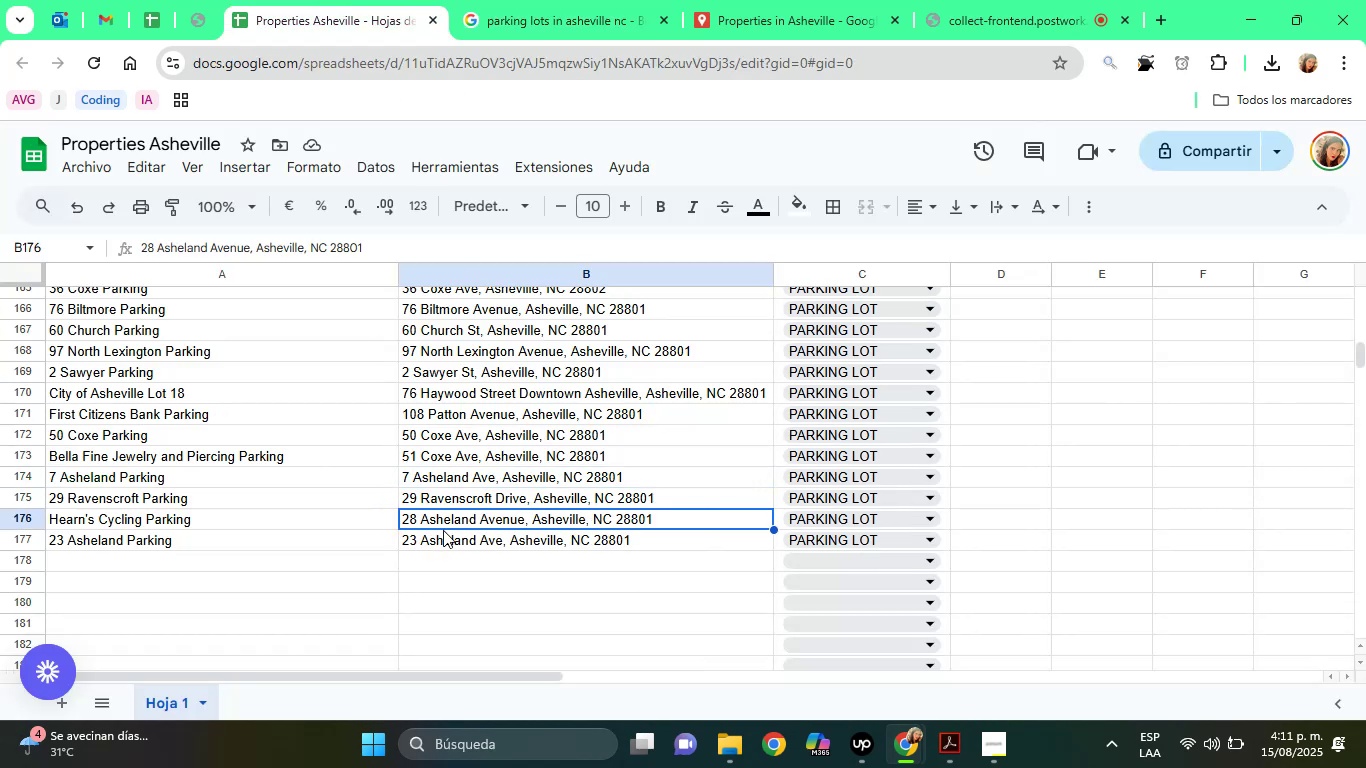 
left_click([443, 530])
 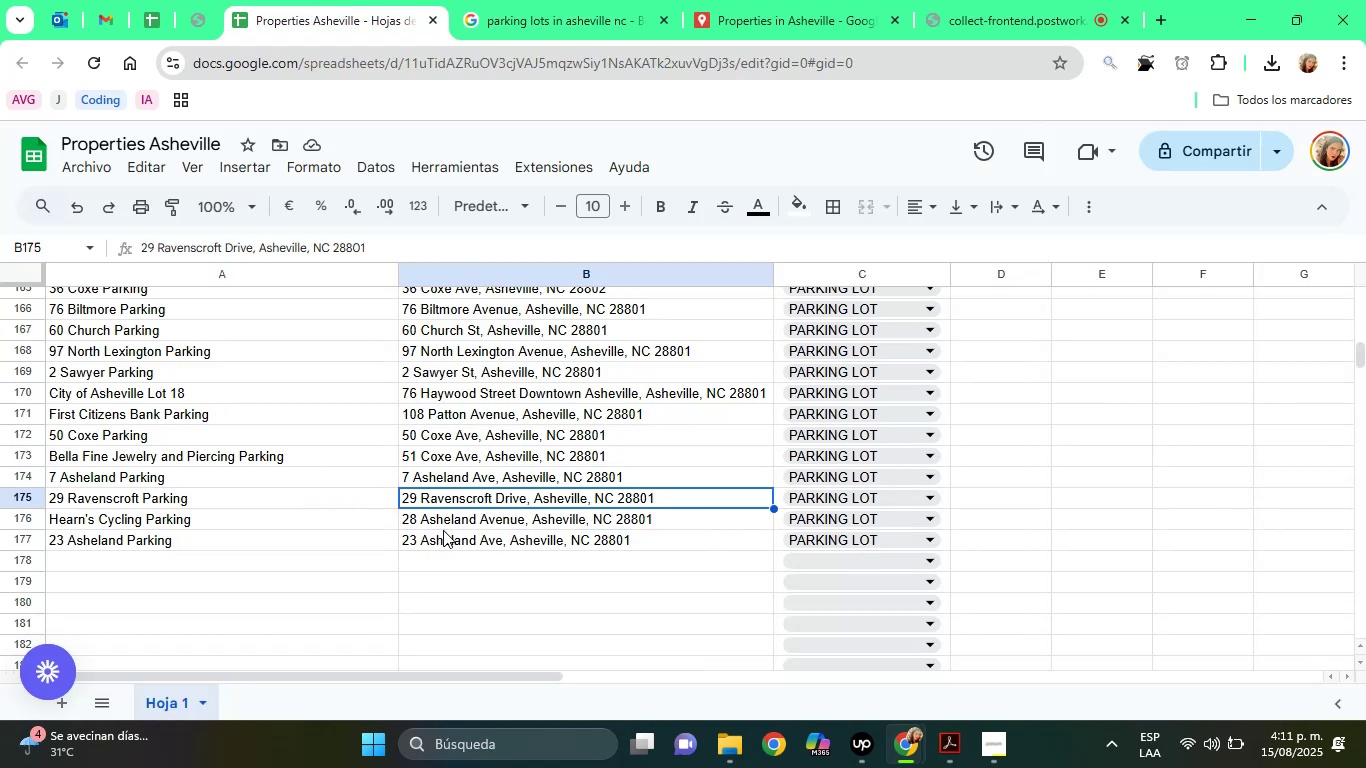 
key(ArrowUp)
 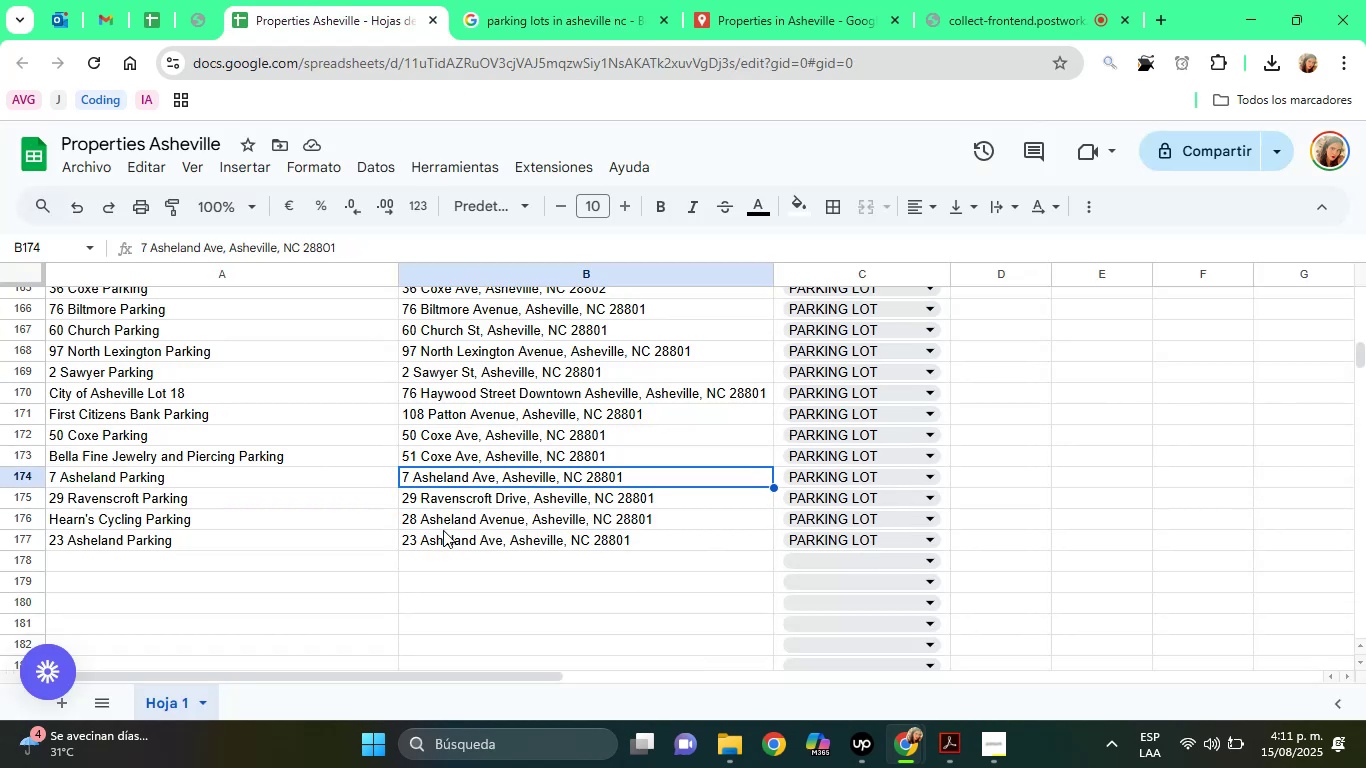 
key(ArrowUp)
 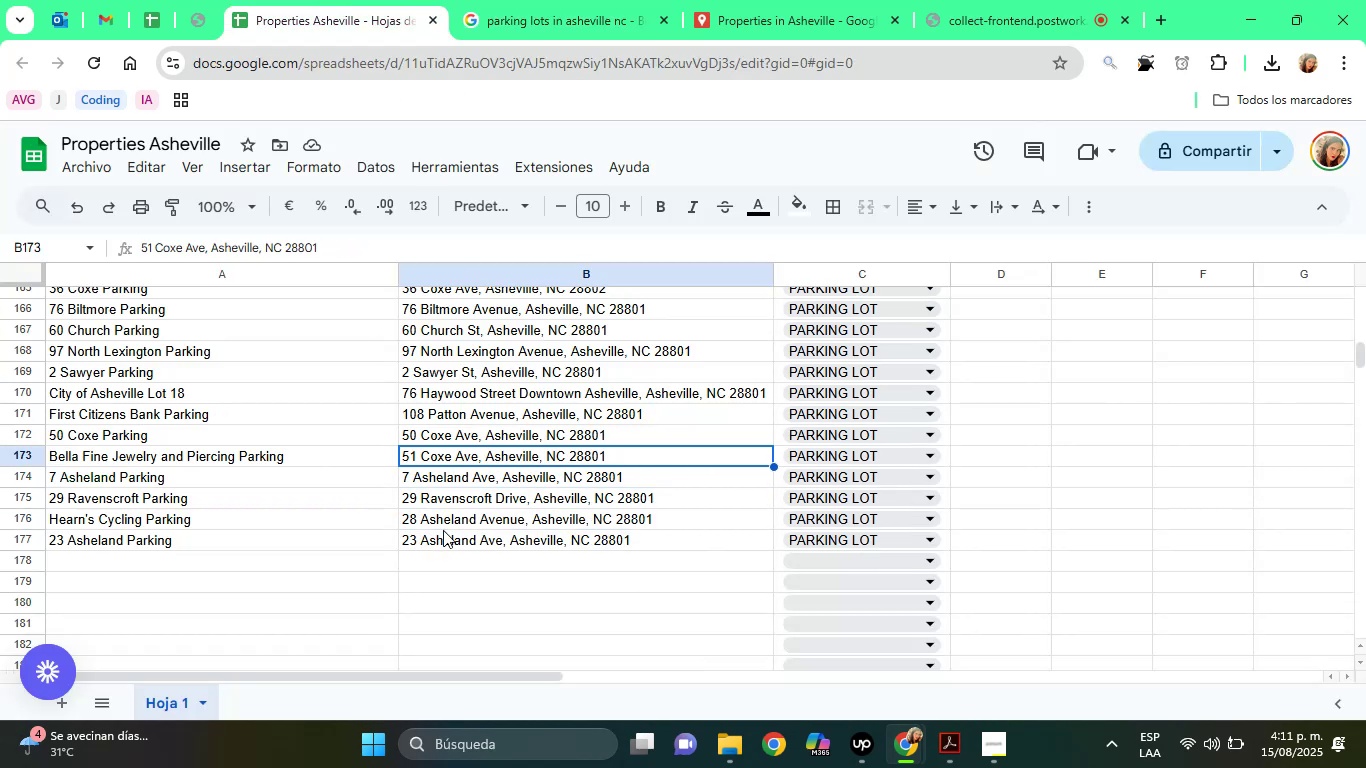 
key(ArrowUp)
 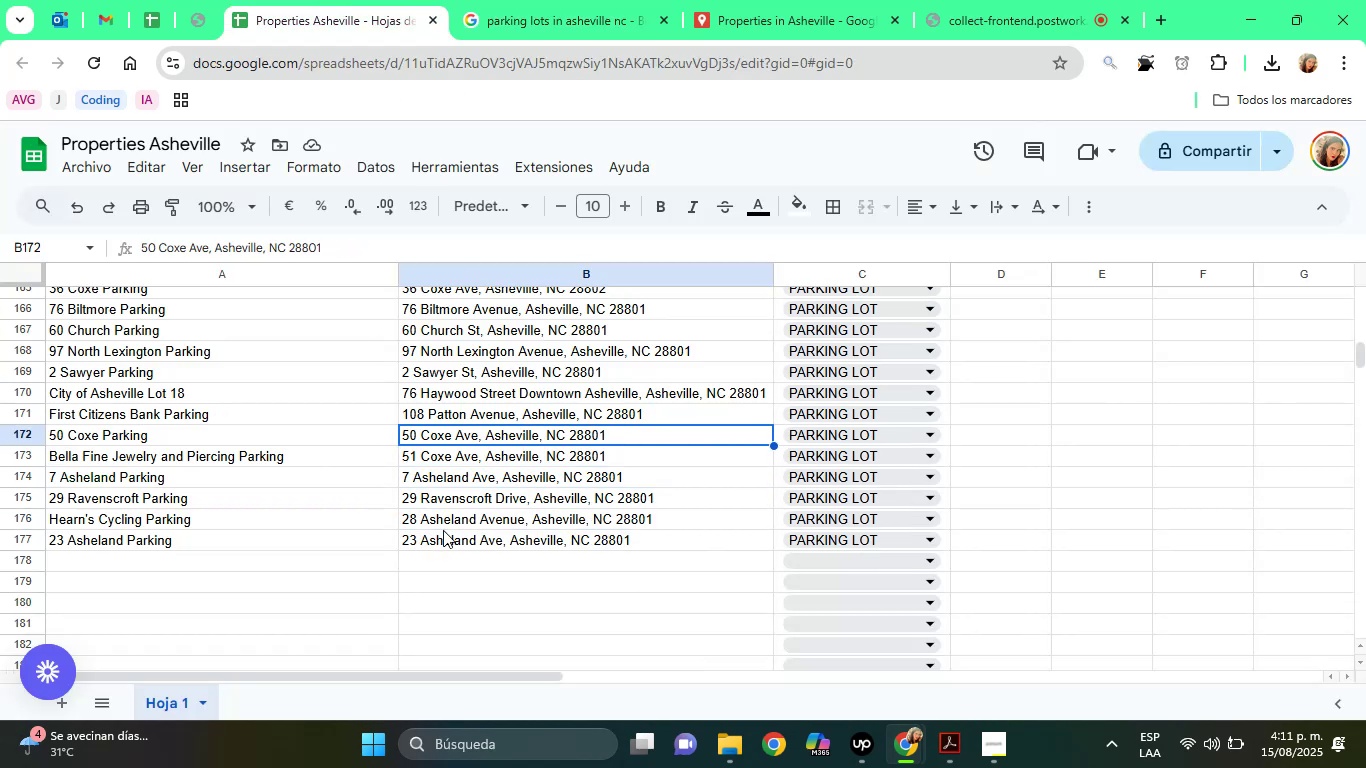 
key(ArrowUp)
 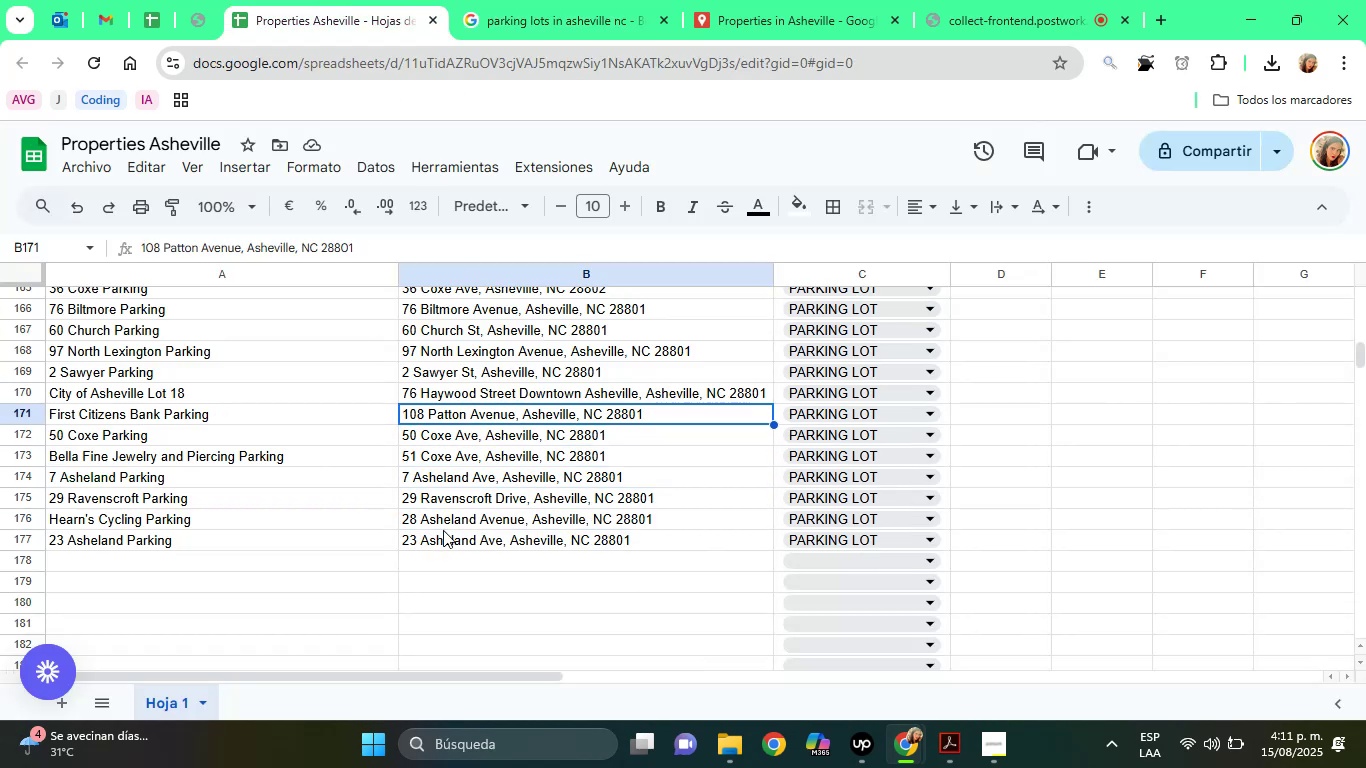 
key(ArrowUp)
 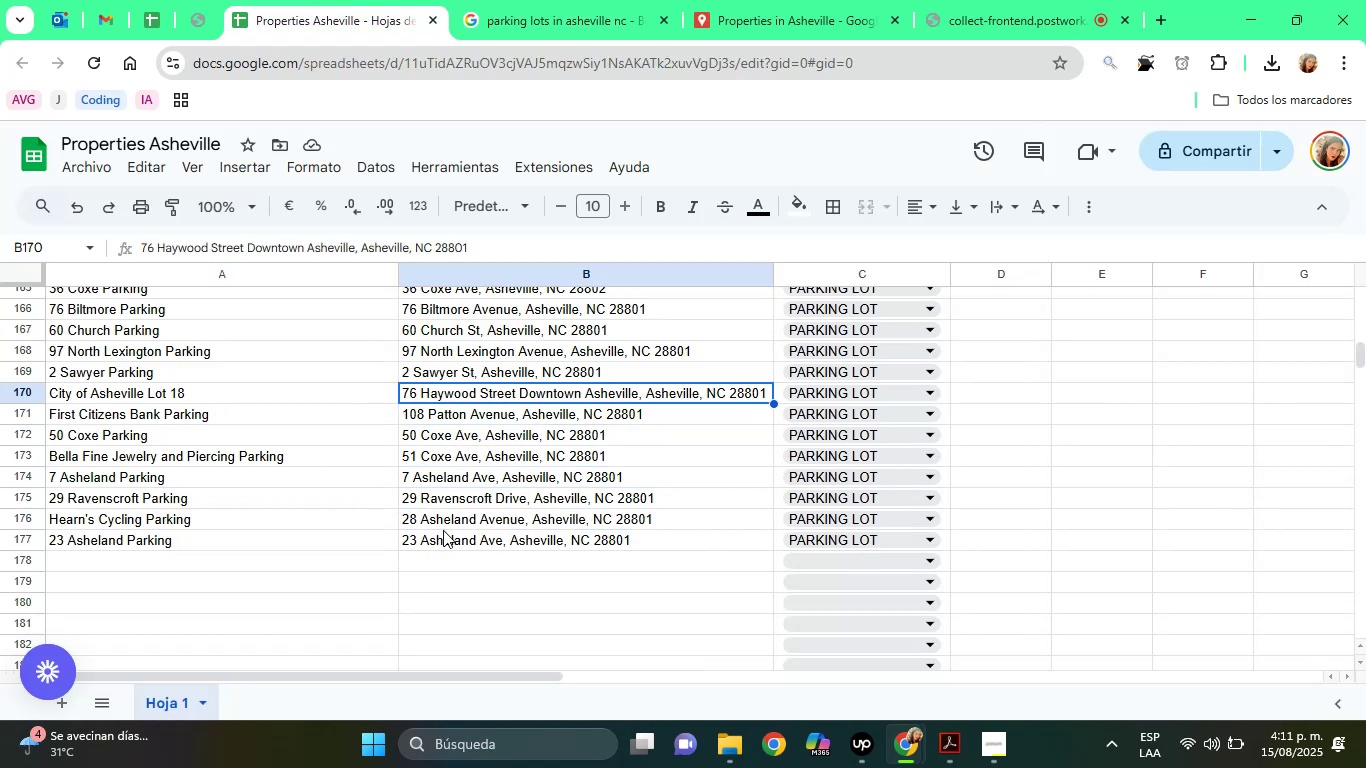 
key(ArrowUp)
 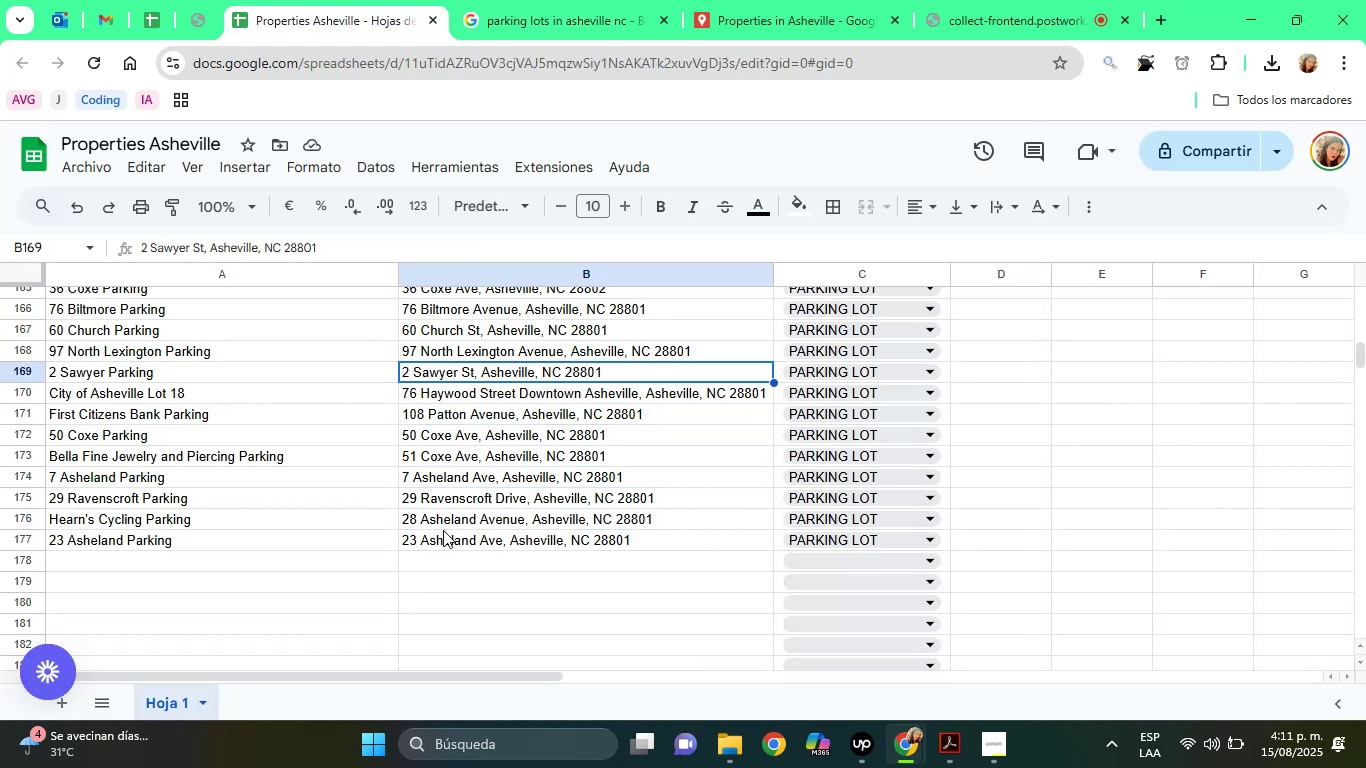 
key(ArrowUp)
 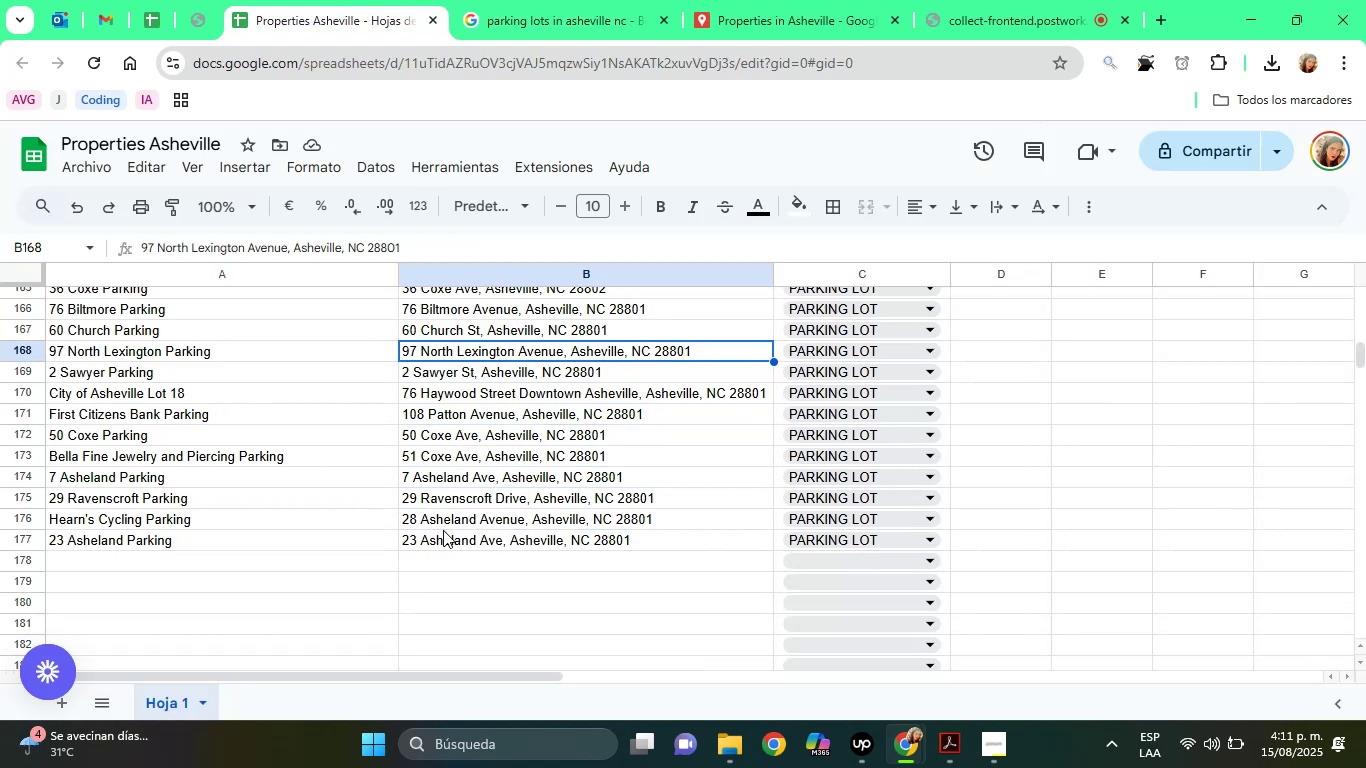 
key(ArrowUp)
 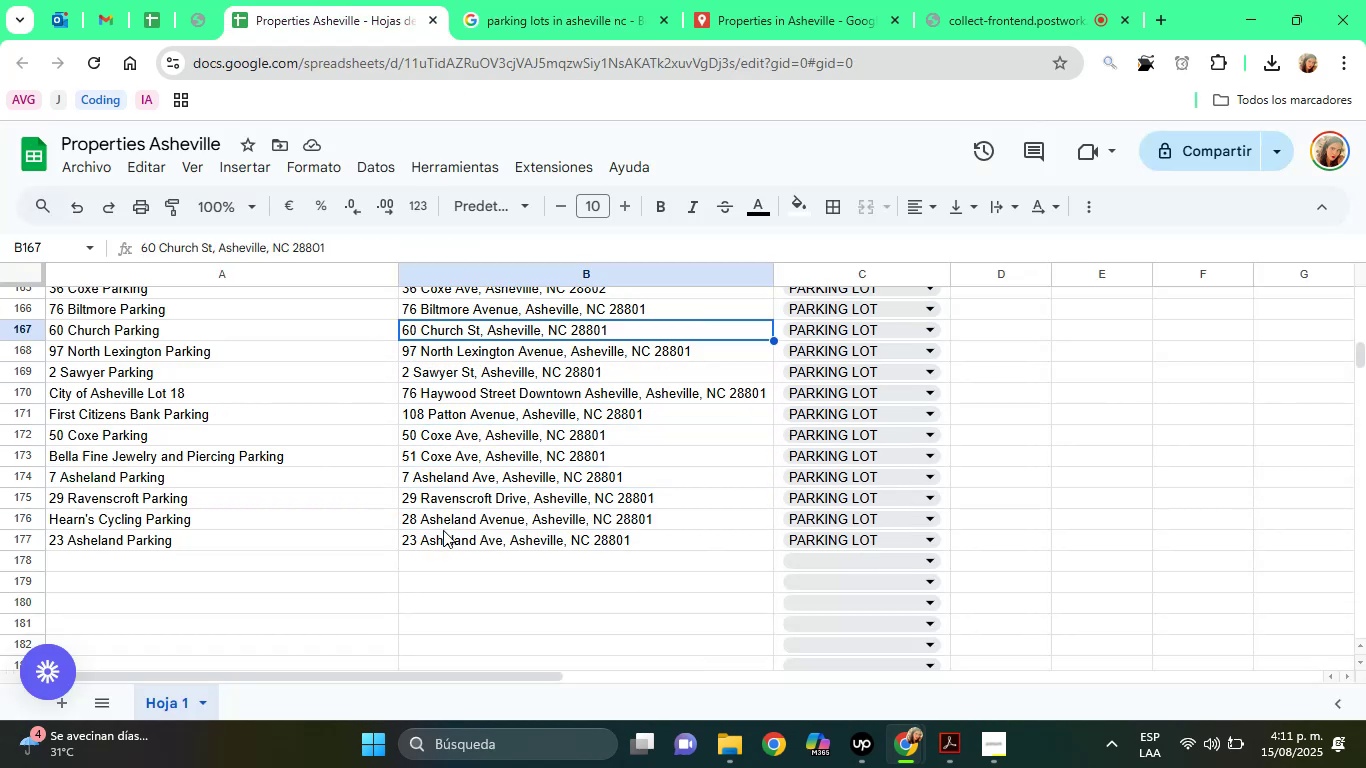 
key(ArrowUp)
 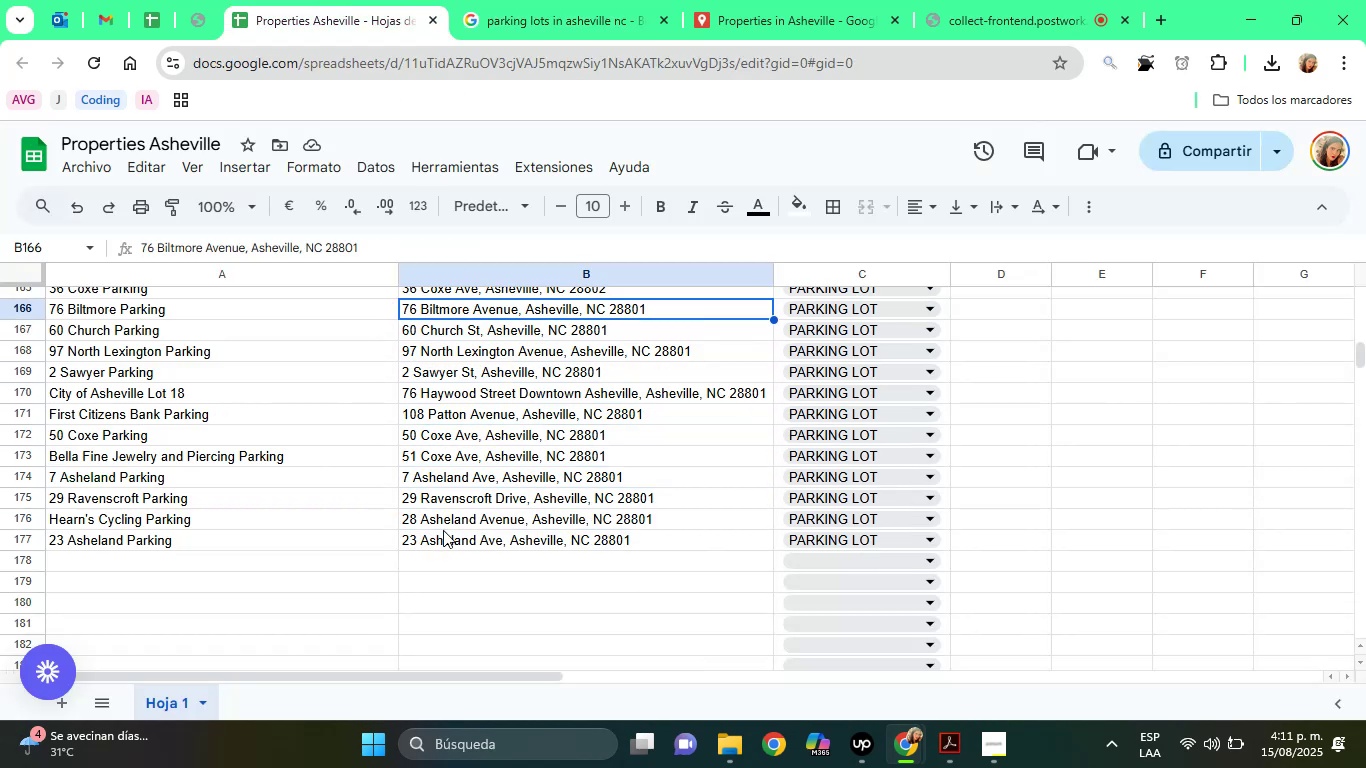 
key(ArrowUp)
 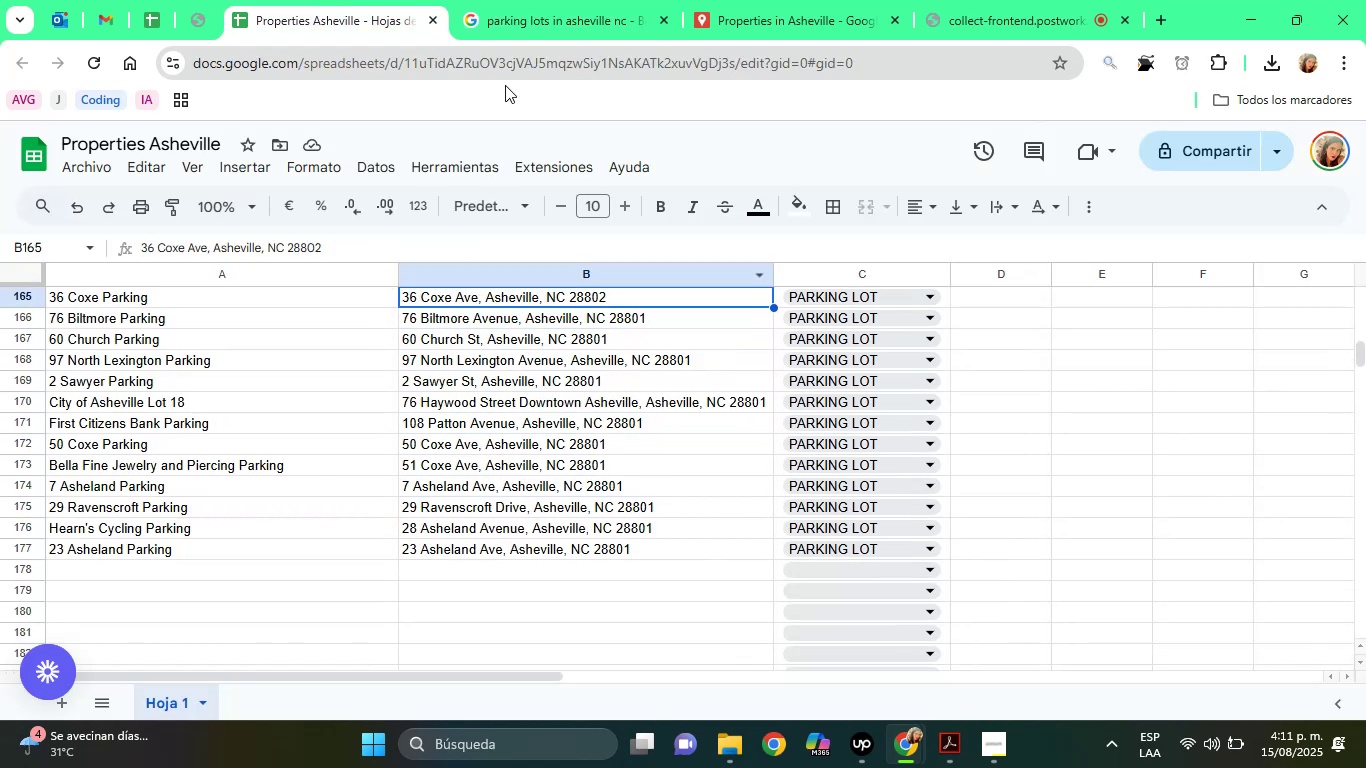 
left_click([508, 62])
 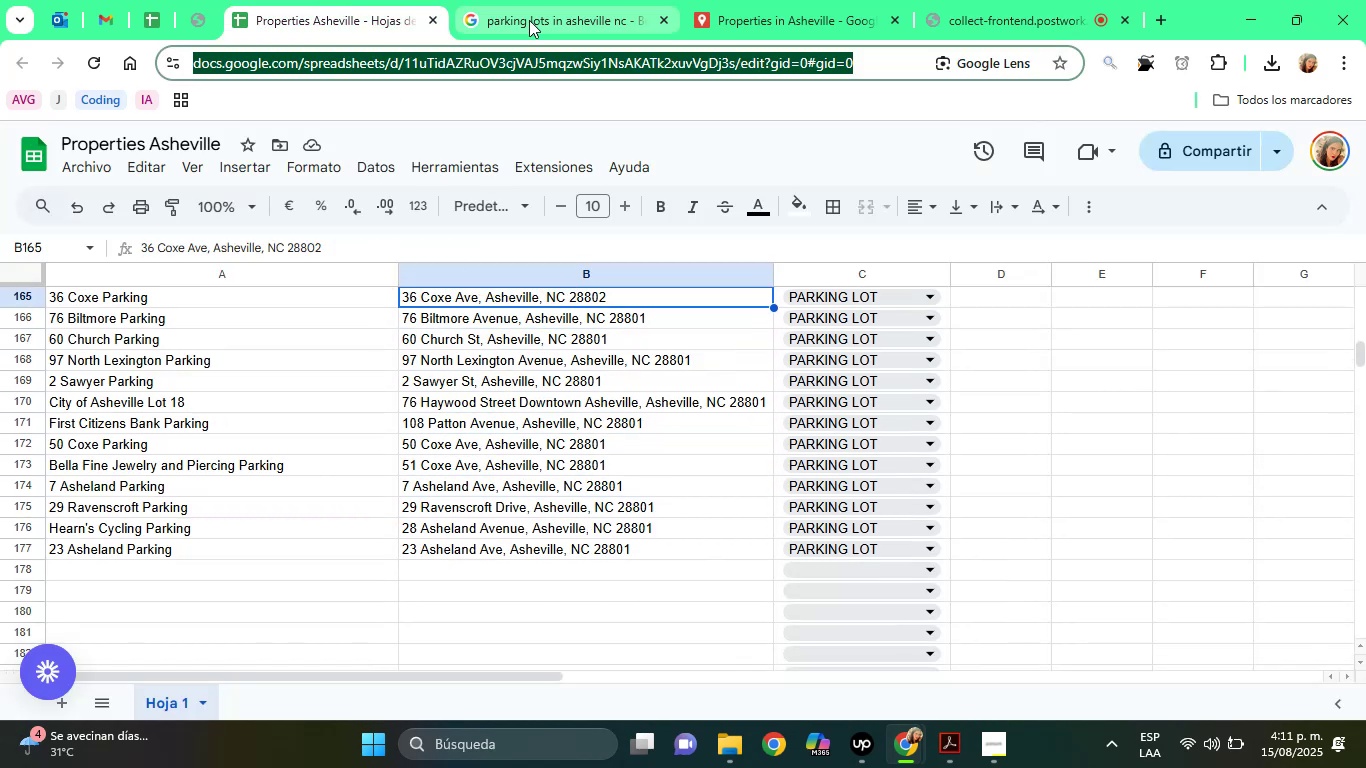 
left_click([529, 20])
 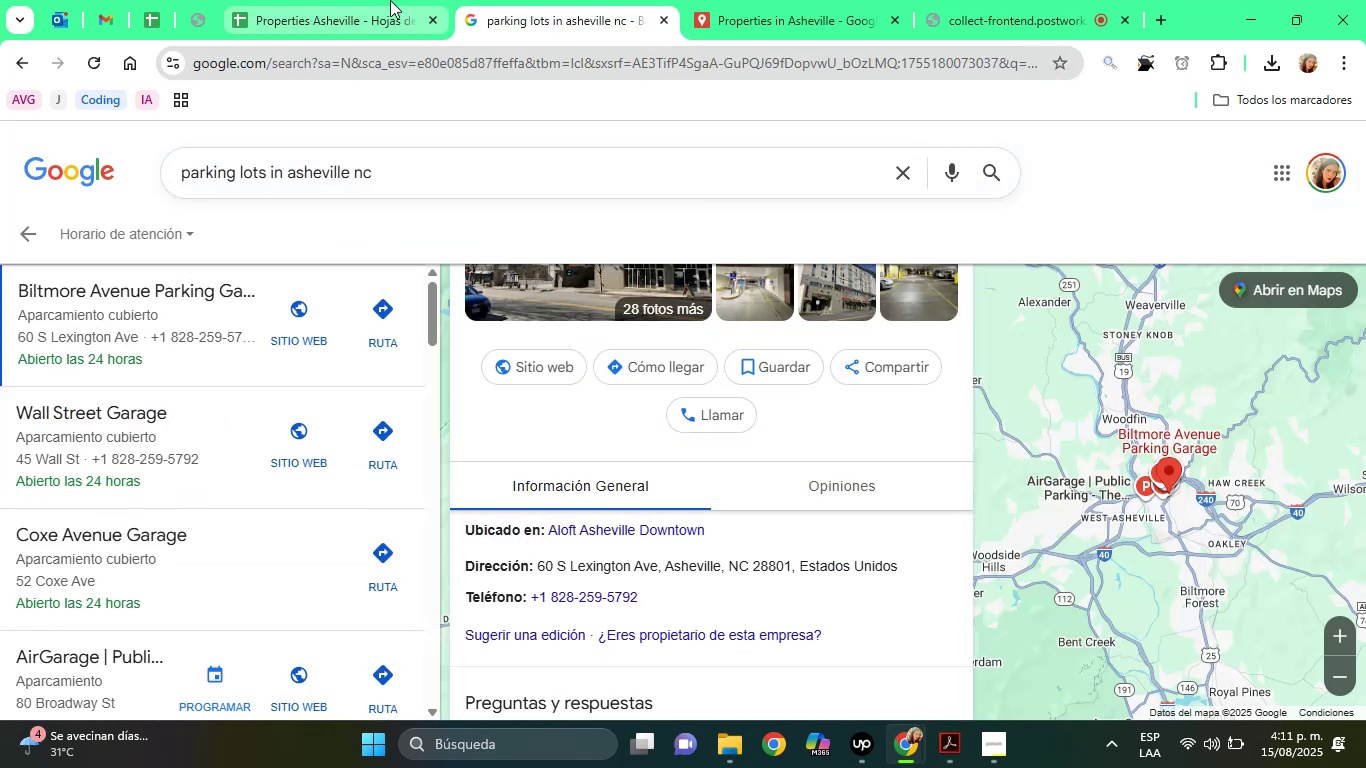 
left_click([384, 0])
 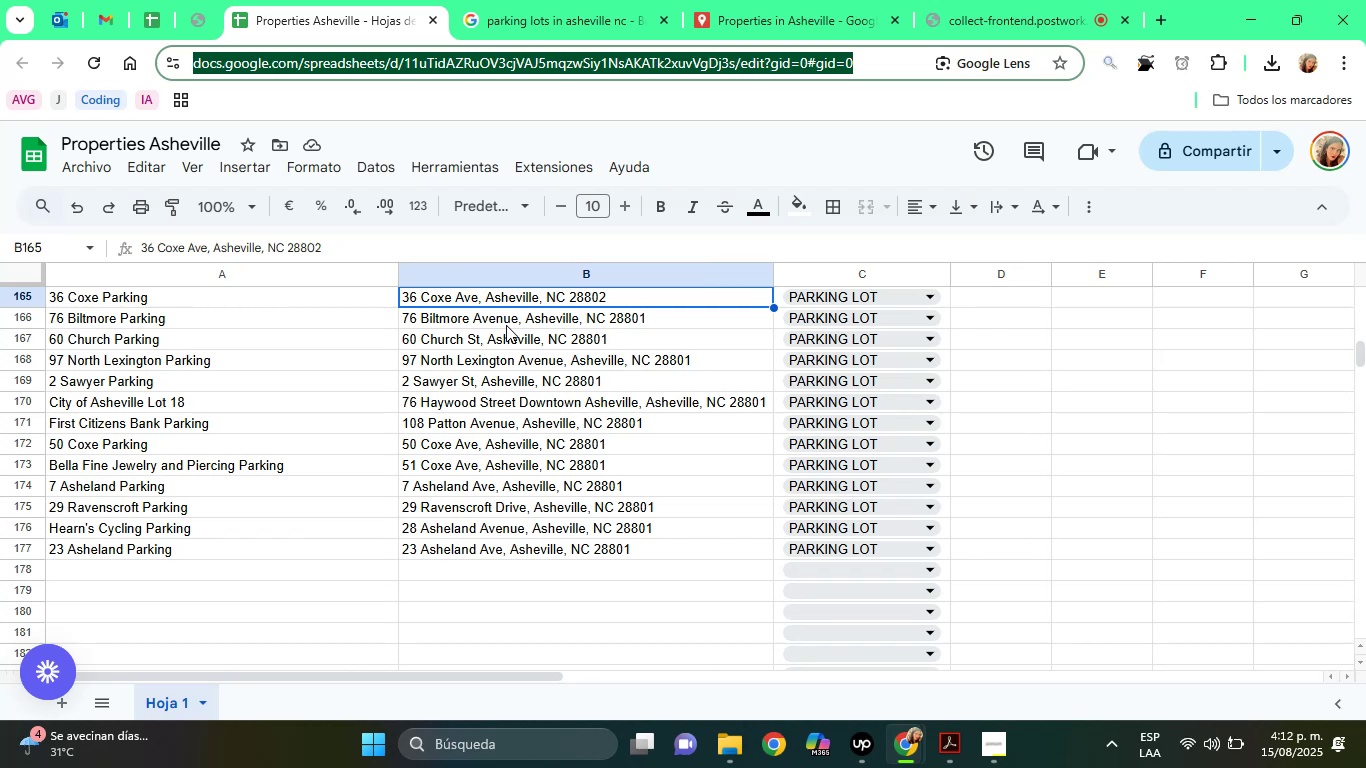 
key(ArrowUp)
 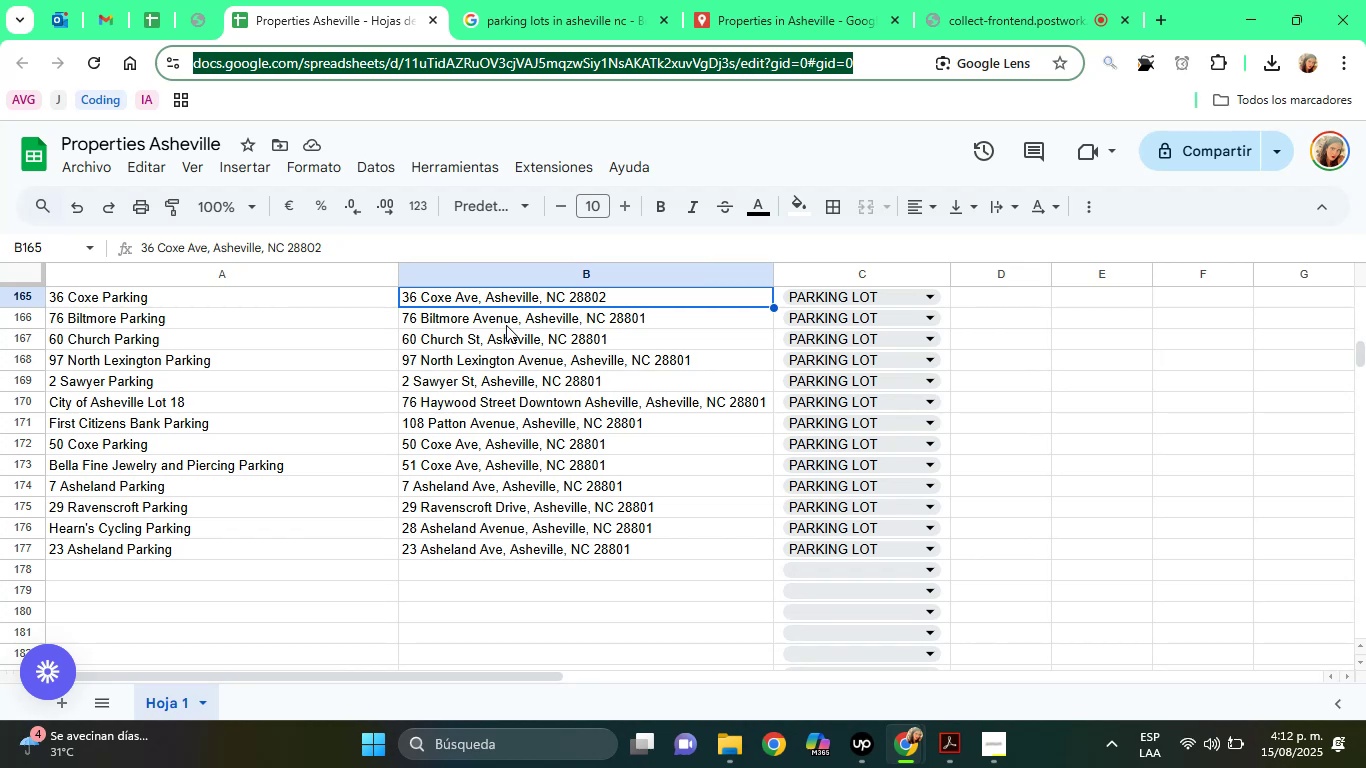 
key(ArrowUp)
 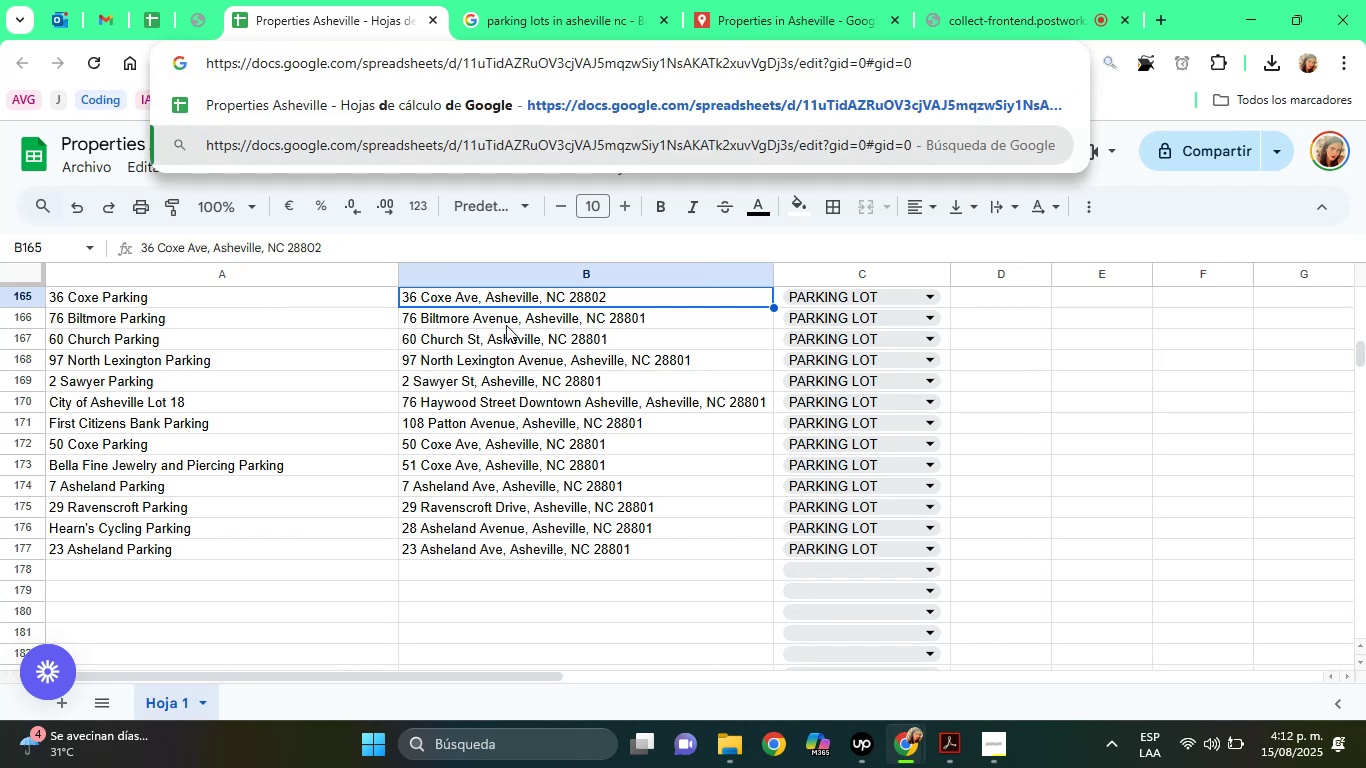 
left_click([506, 325])
 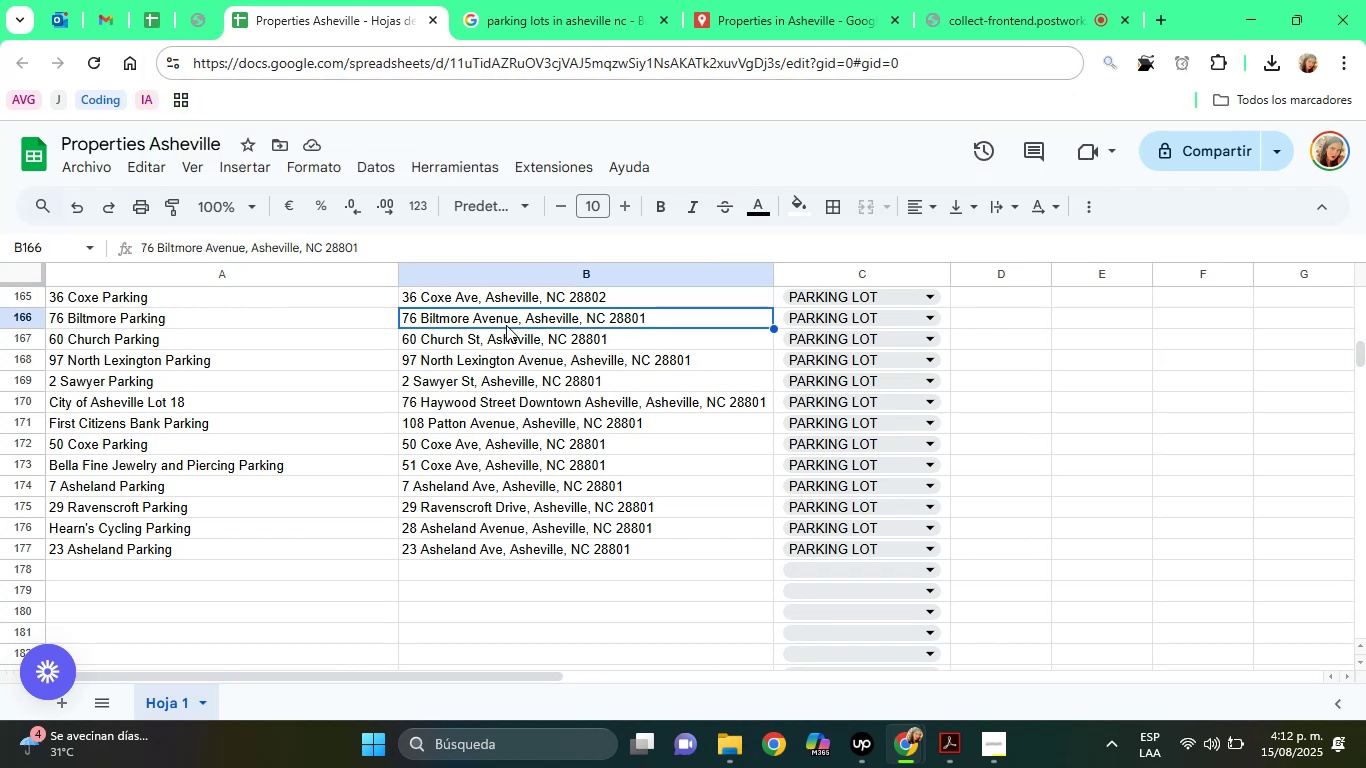 
key(ArrowUp)
 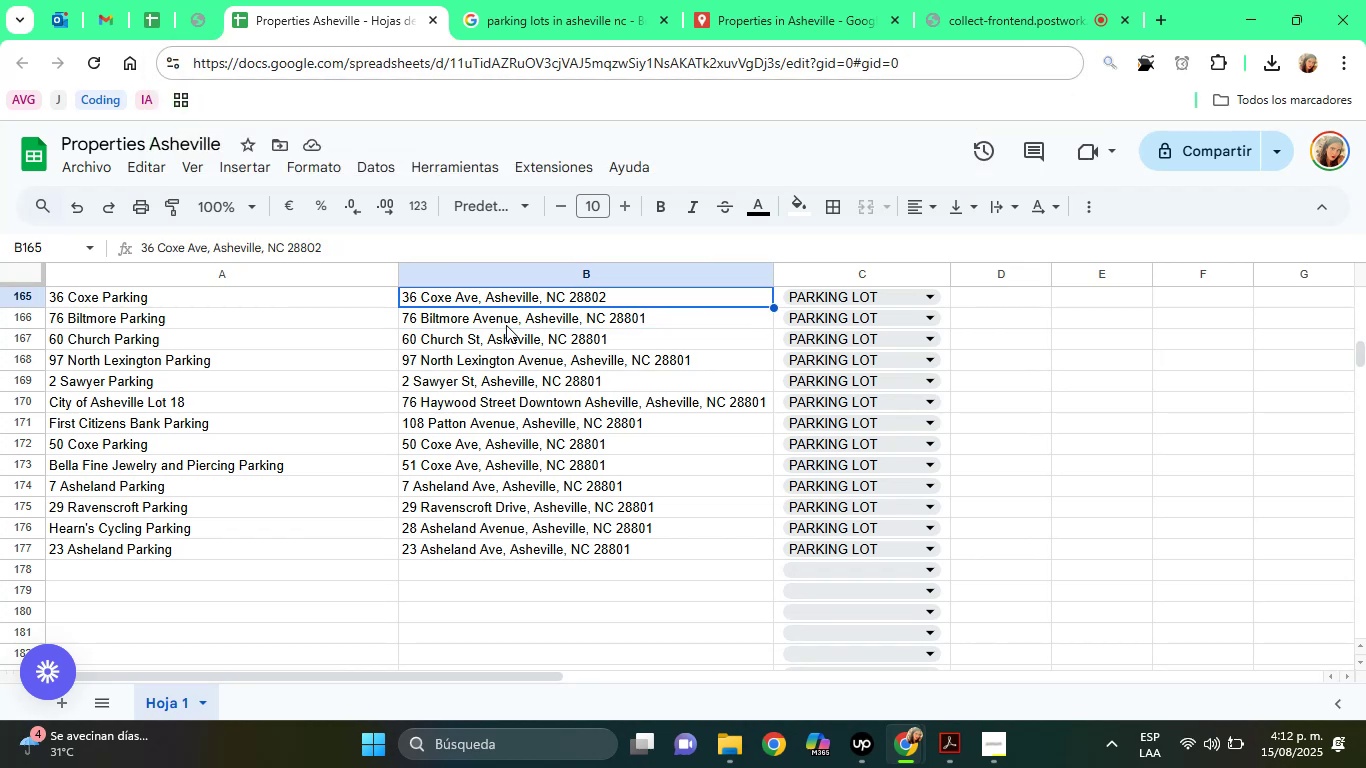 
key(ArrowUp)
 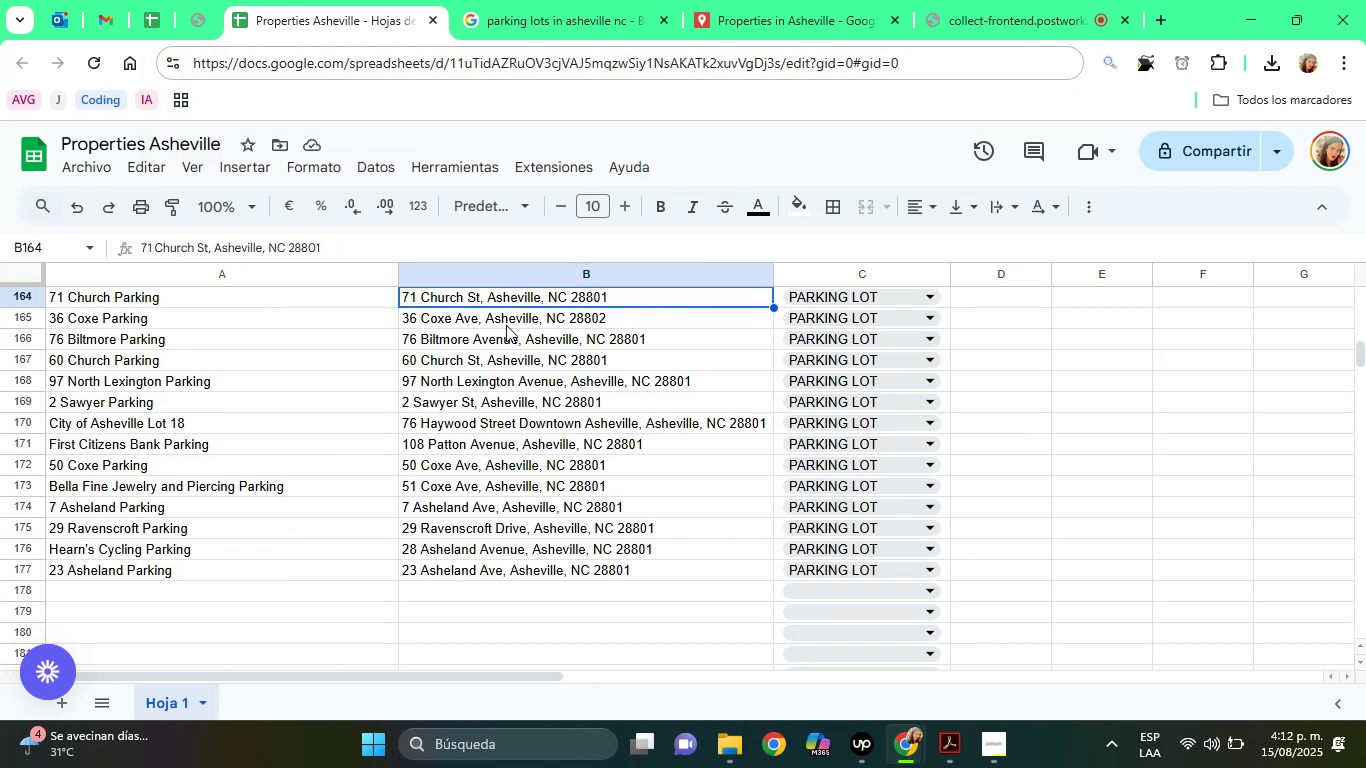 
key(ArrowUp)
 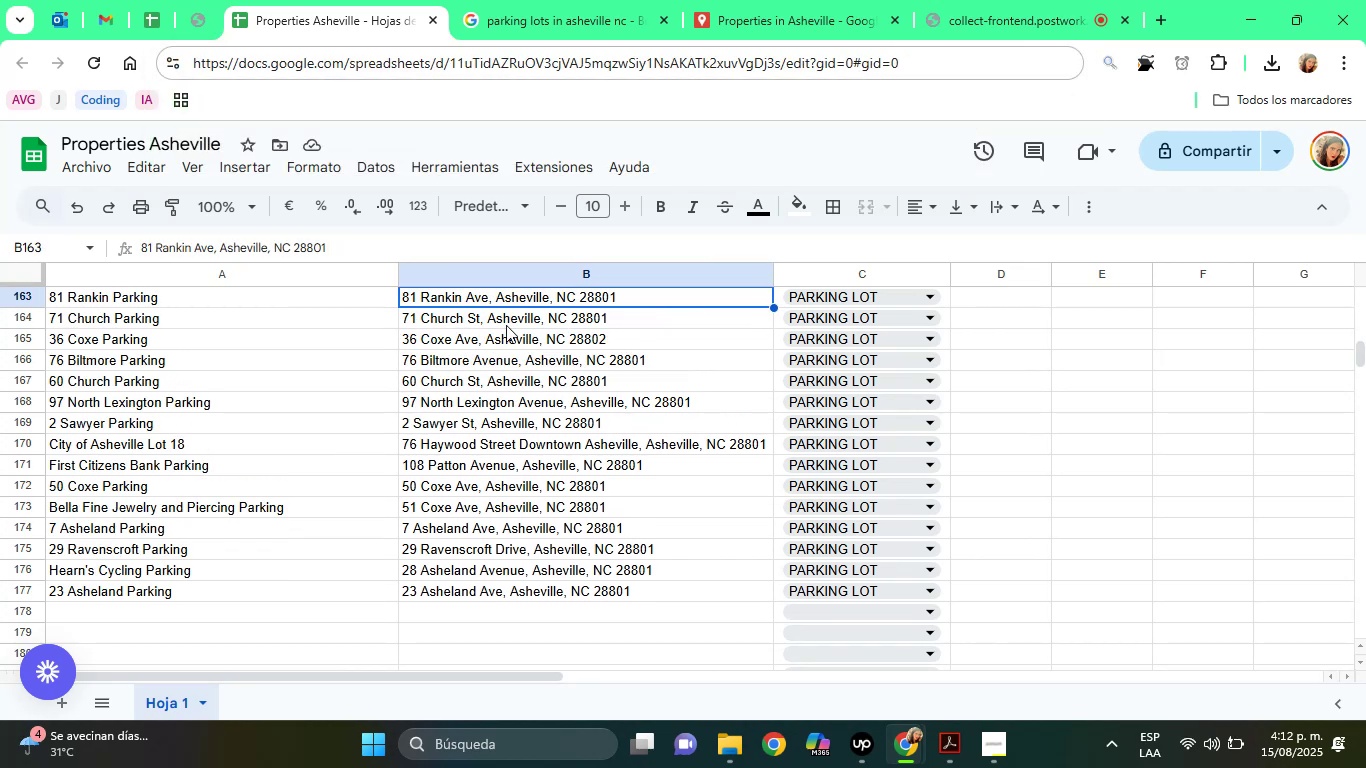 
key(ArrowUp)
 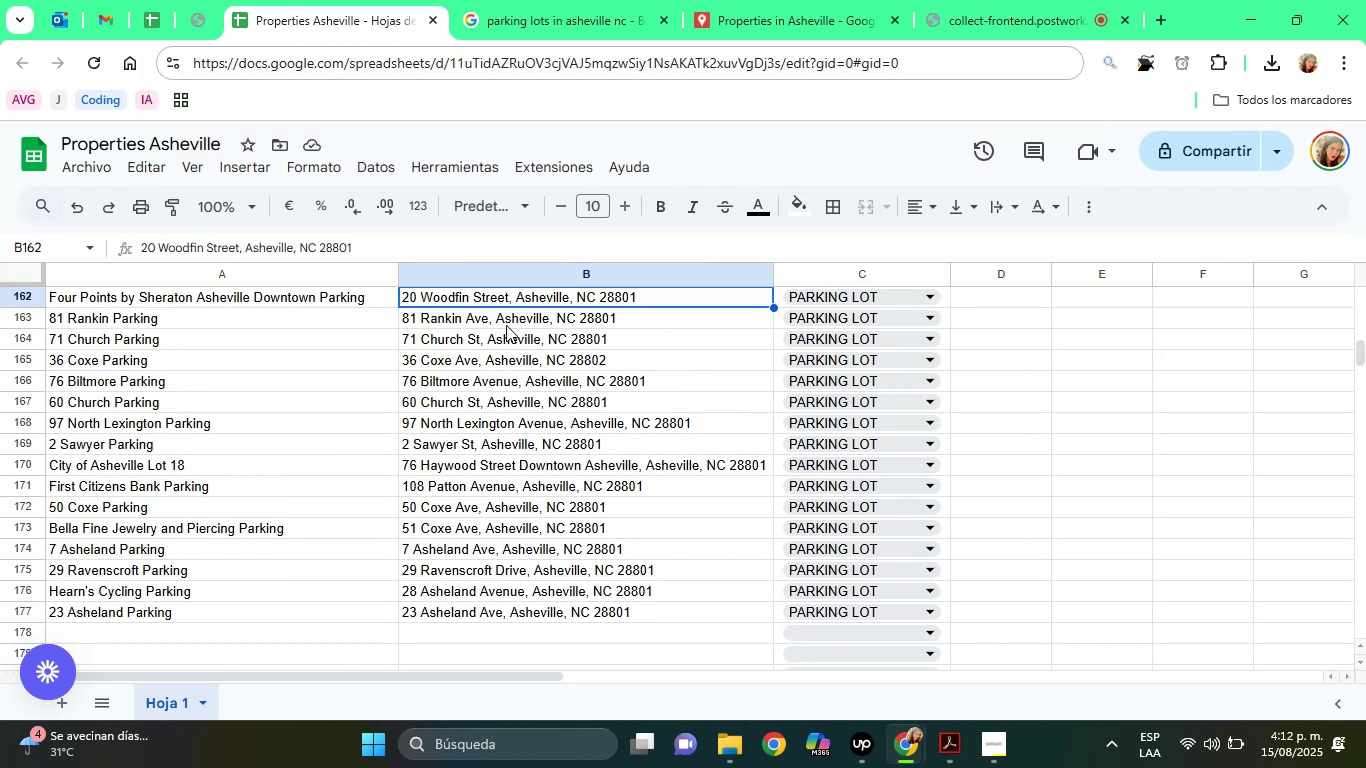 
key(ArrowUp)
 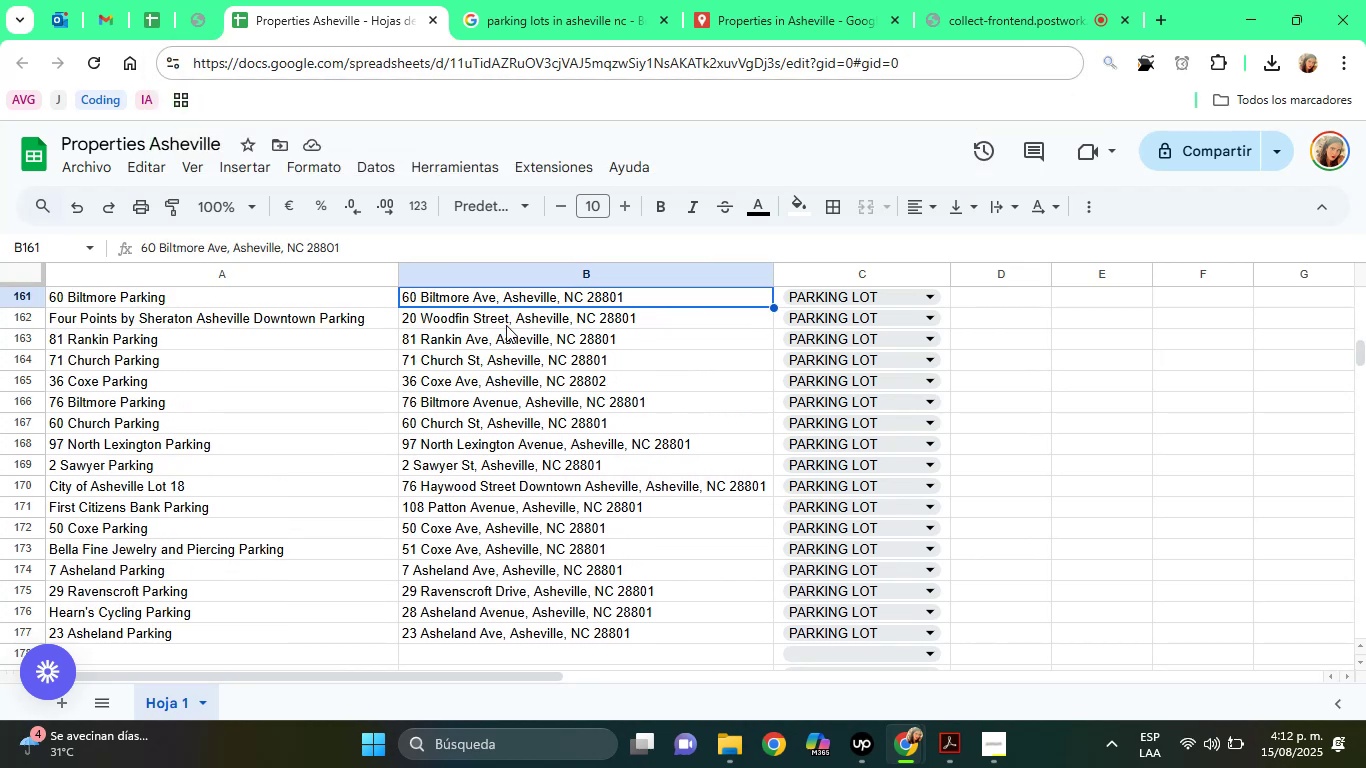 
key(ArrowUp)
 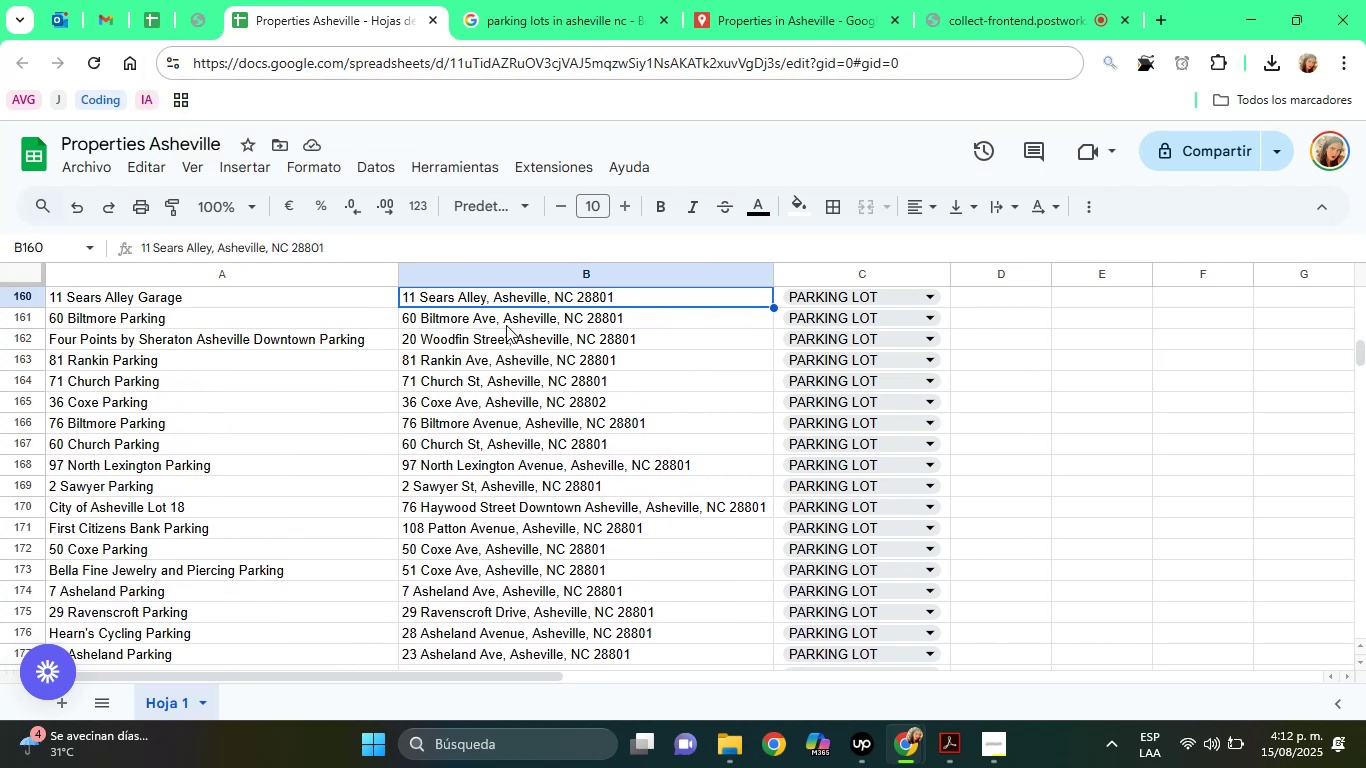 
key(ArrowUp)
 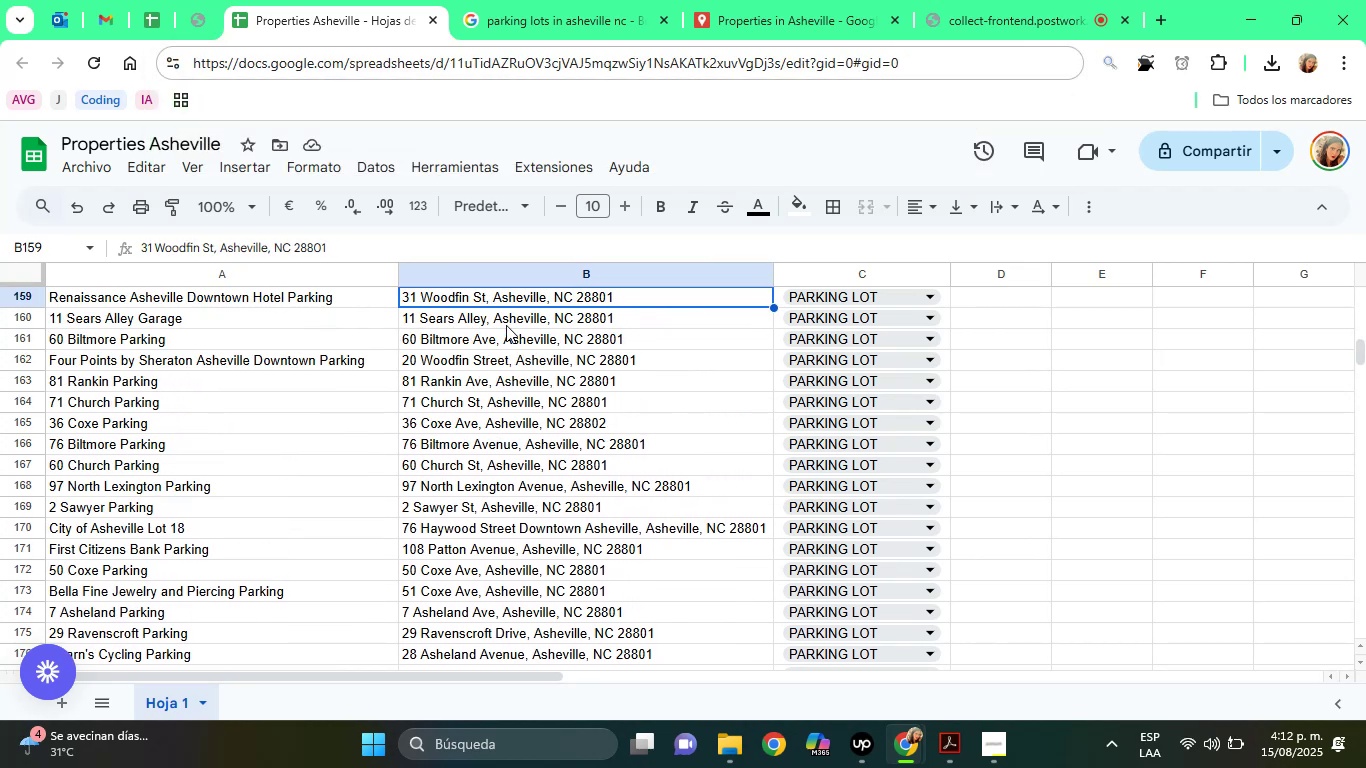 
key(ArrowUp)
 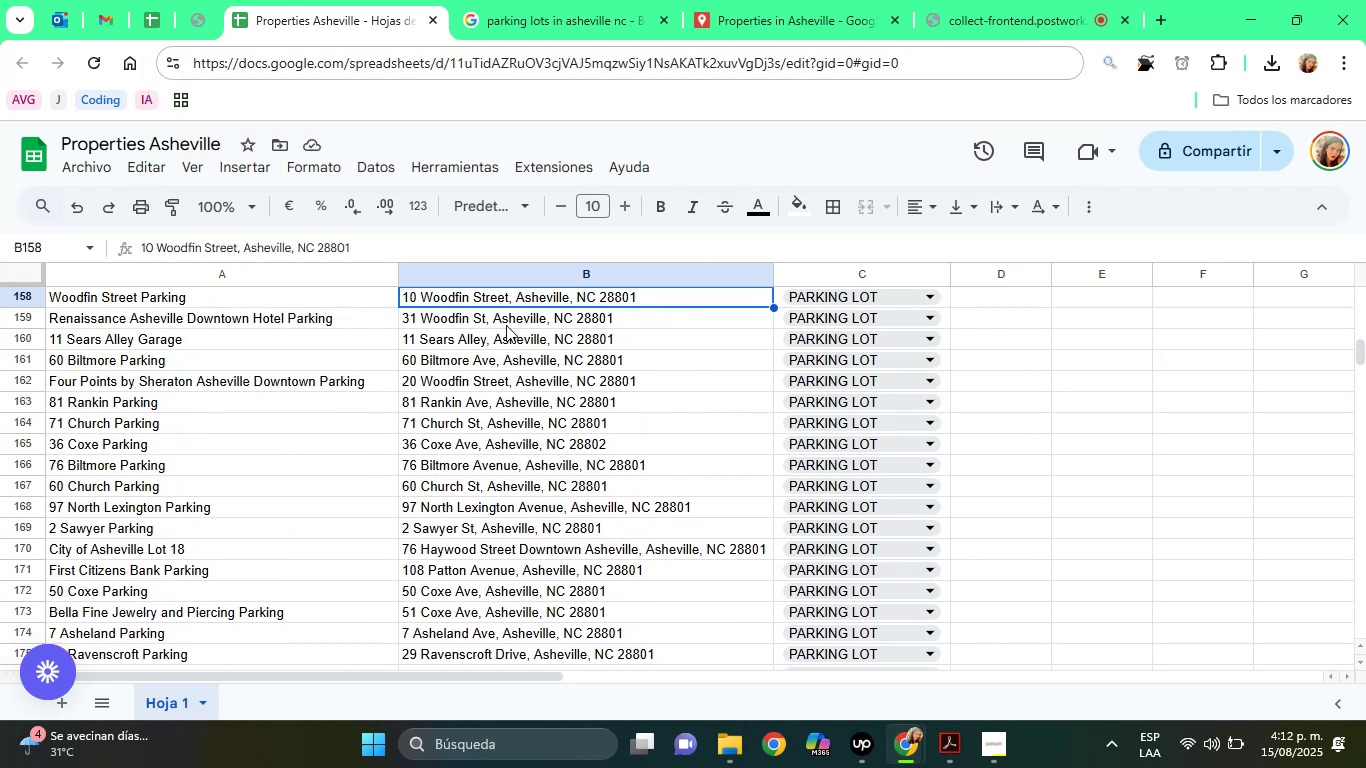 
key(ArrowUp)
 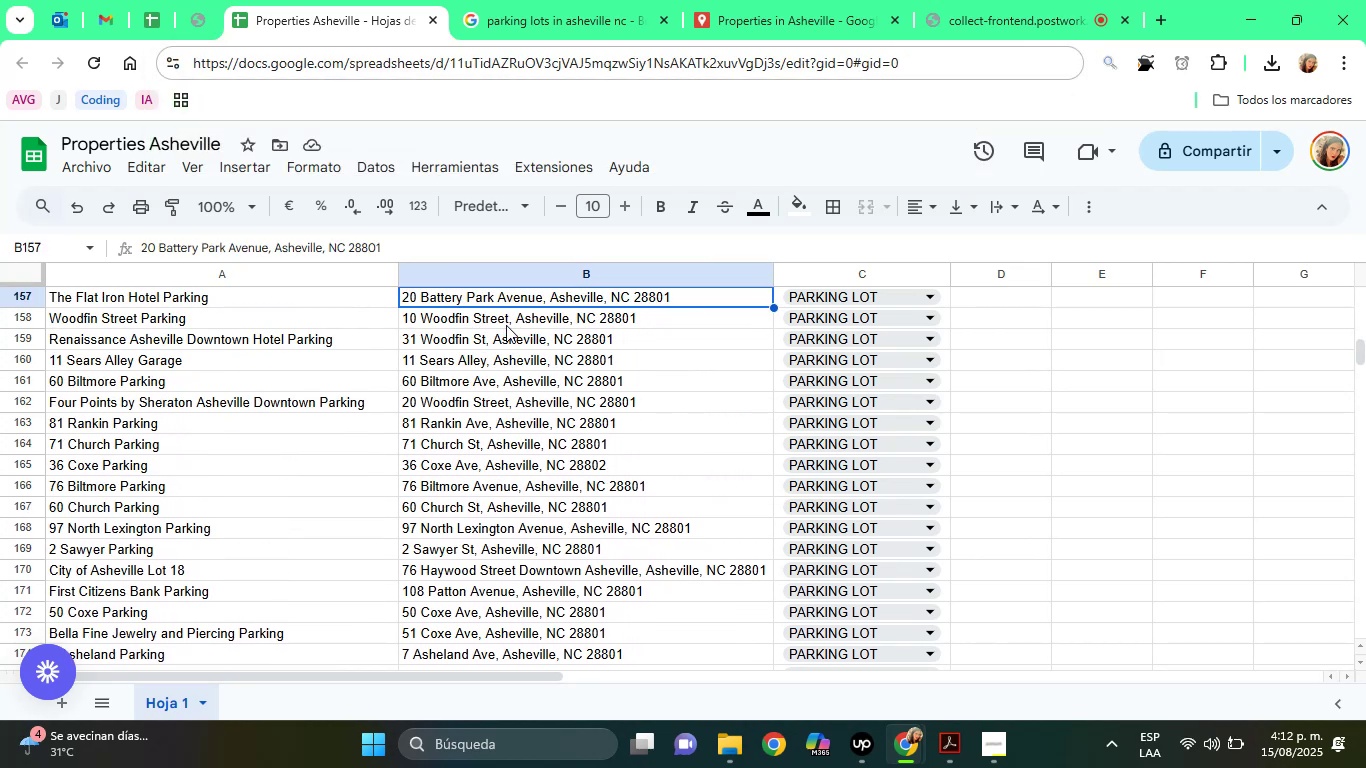 
key(ArrowUp)
 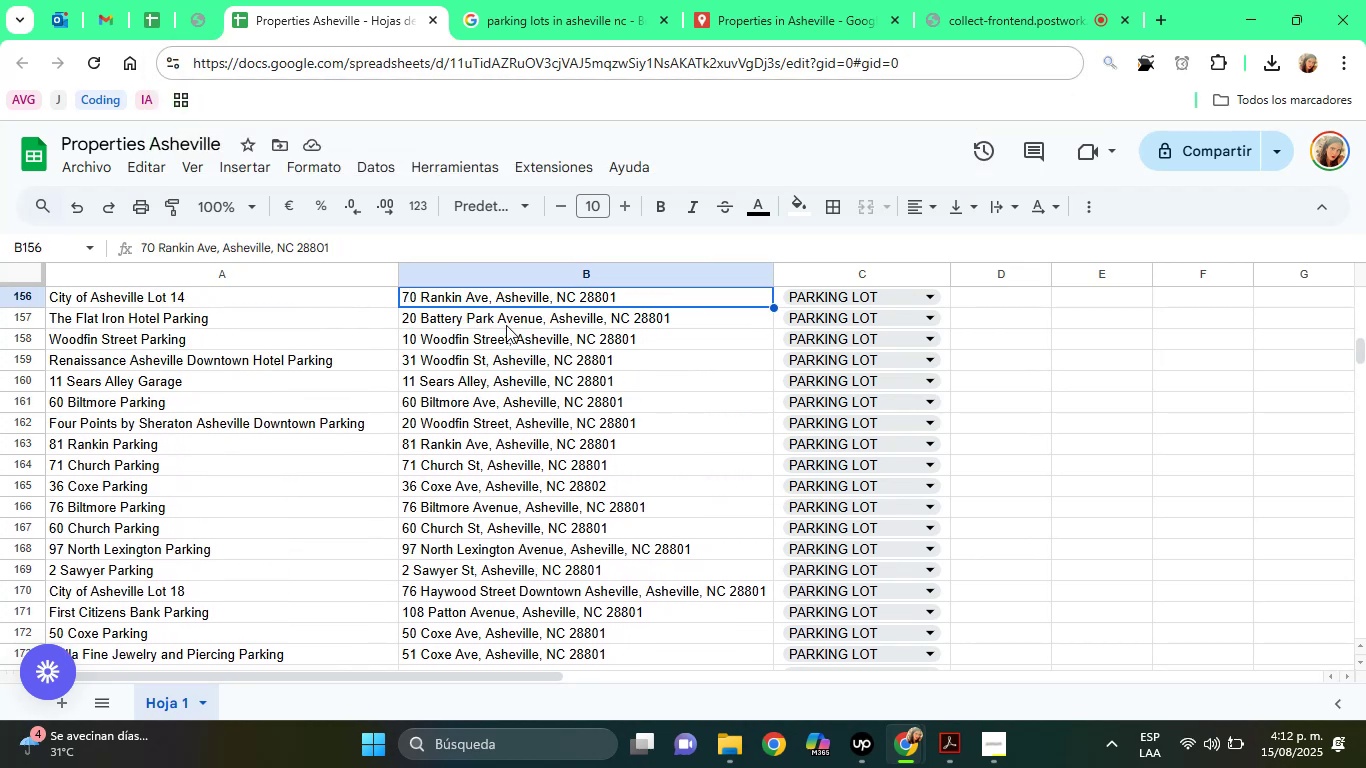 
key(ArrowUp)
 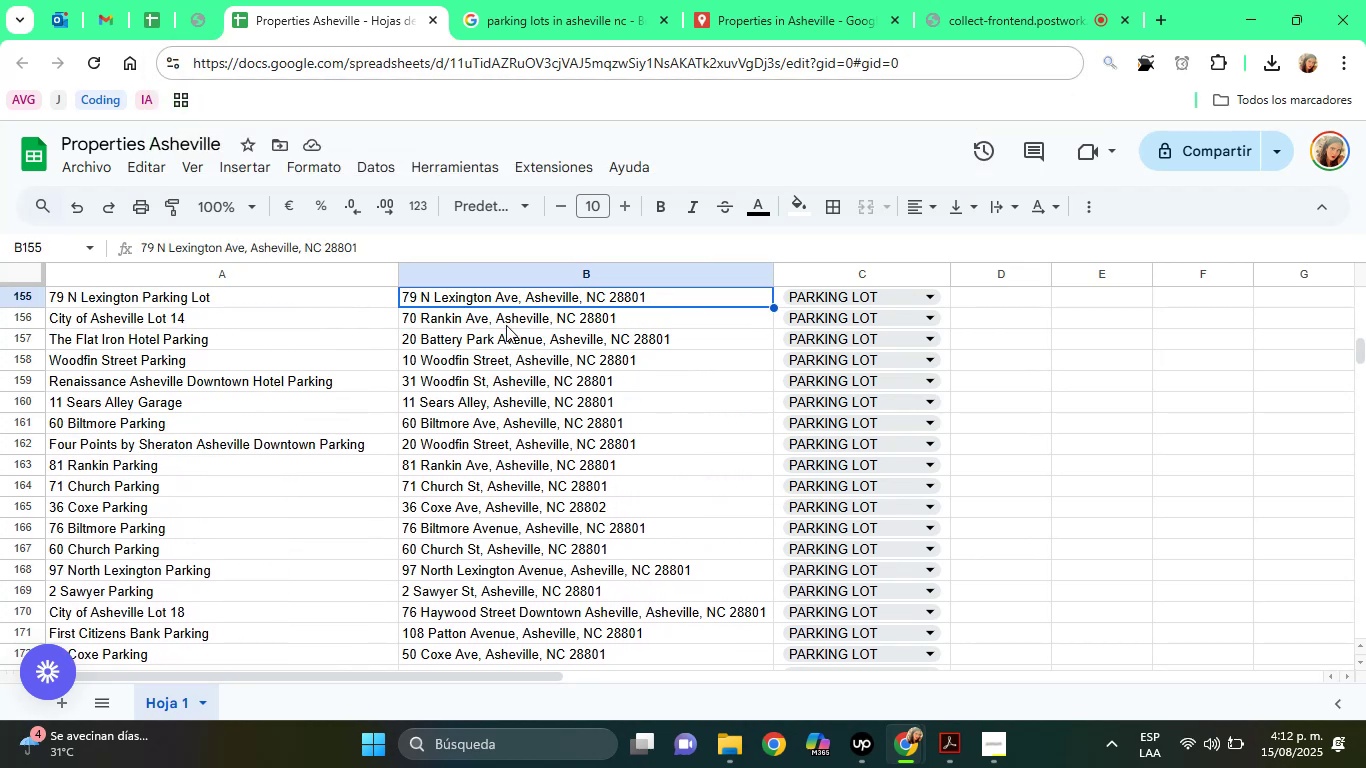 
key(ArrowUp)
 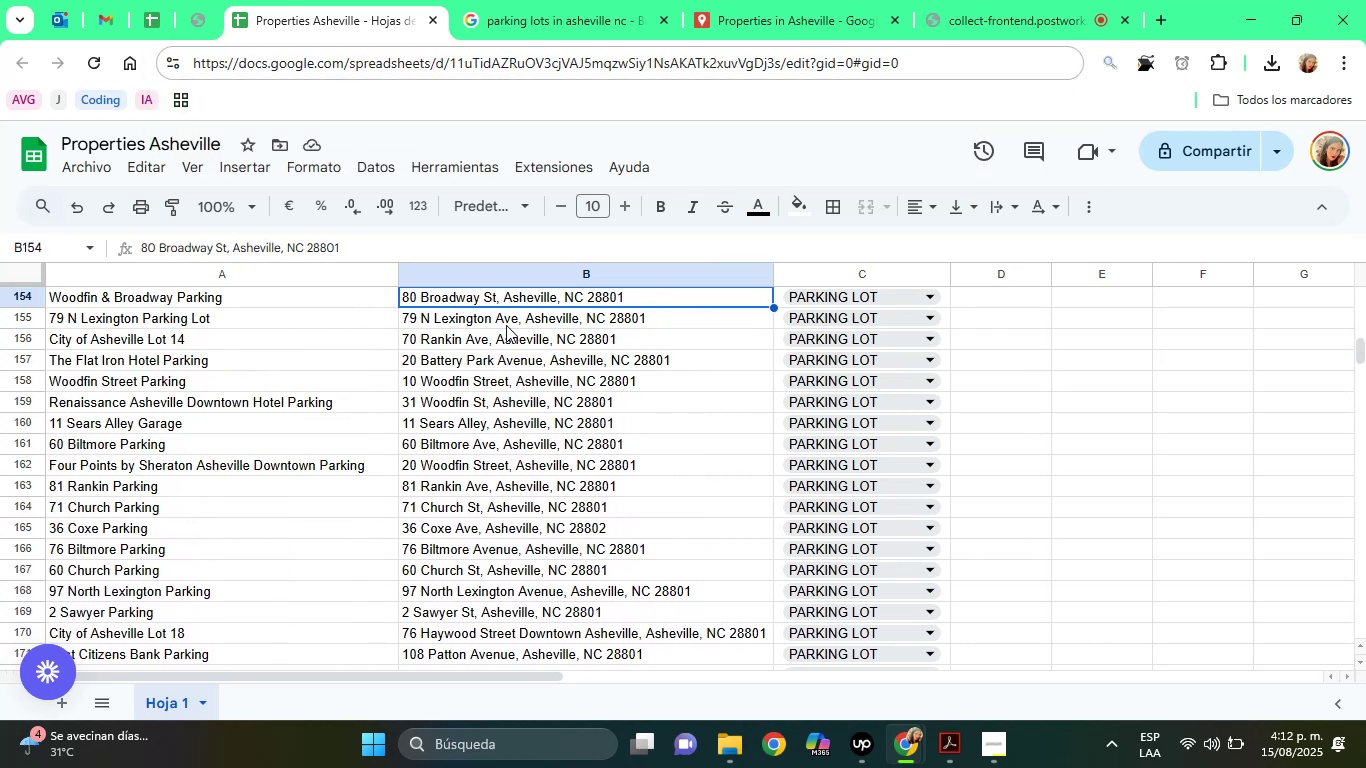 
key(ArrowUp)
 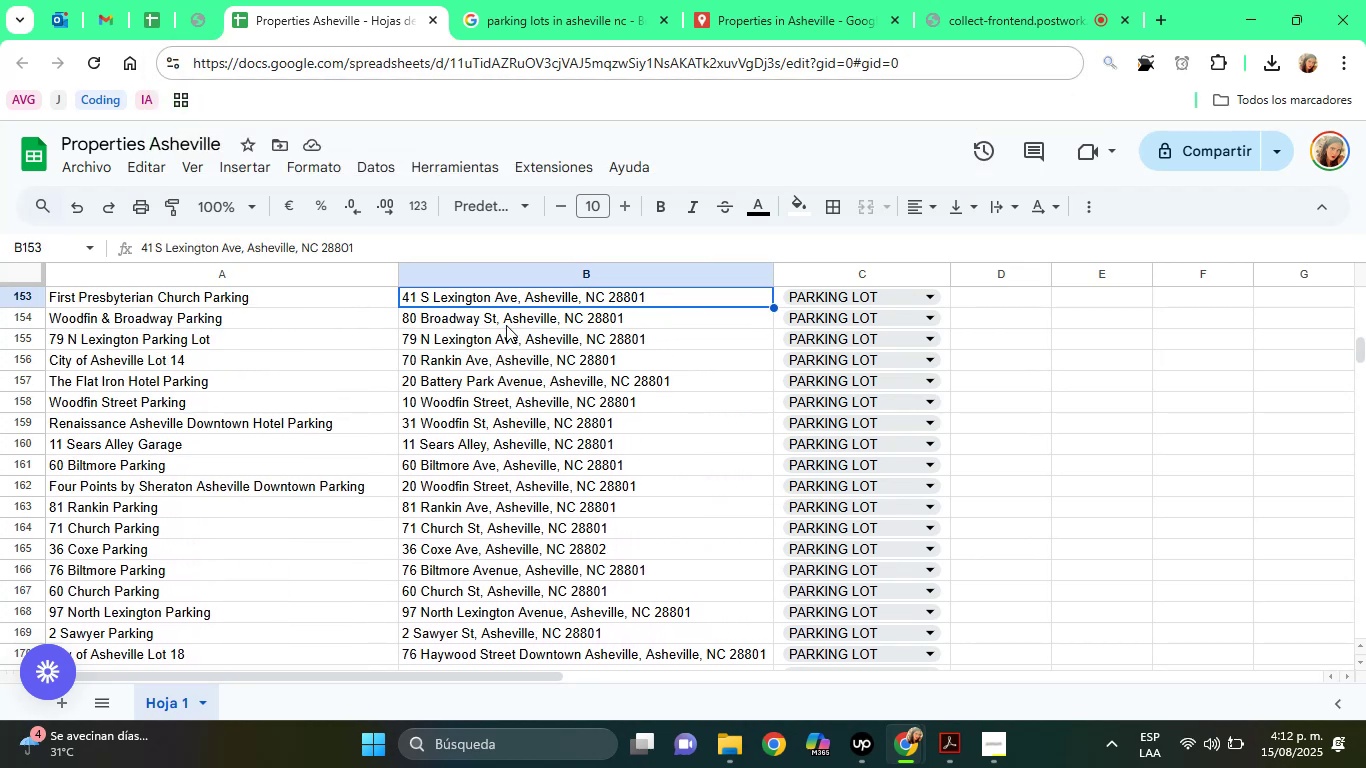 
key(ArrowUp)
 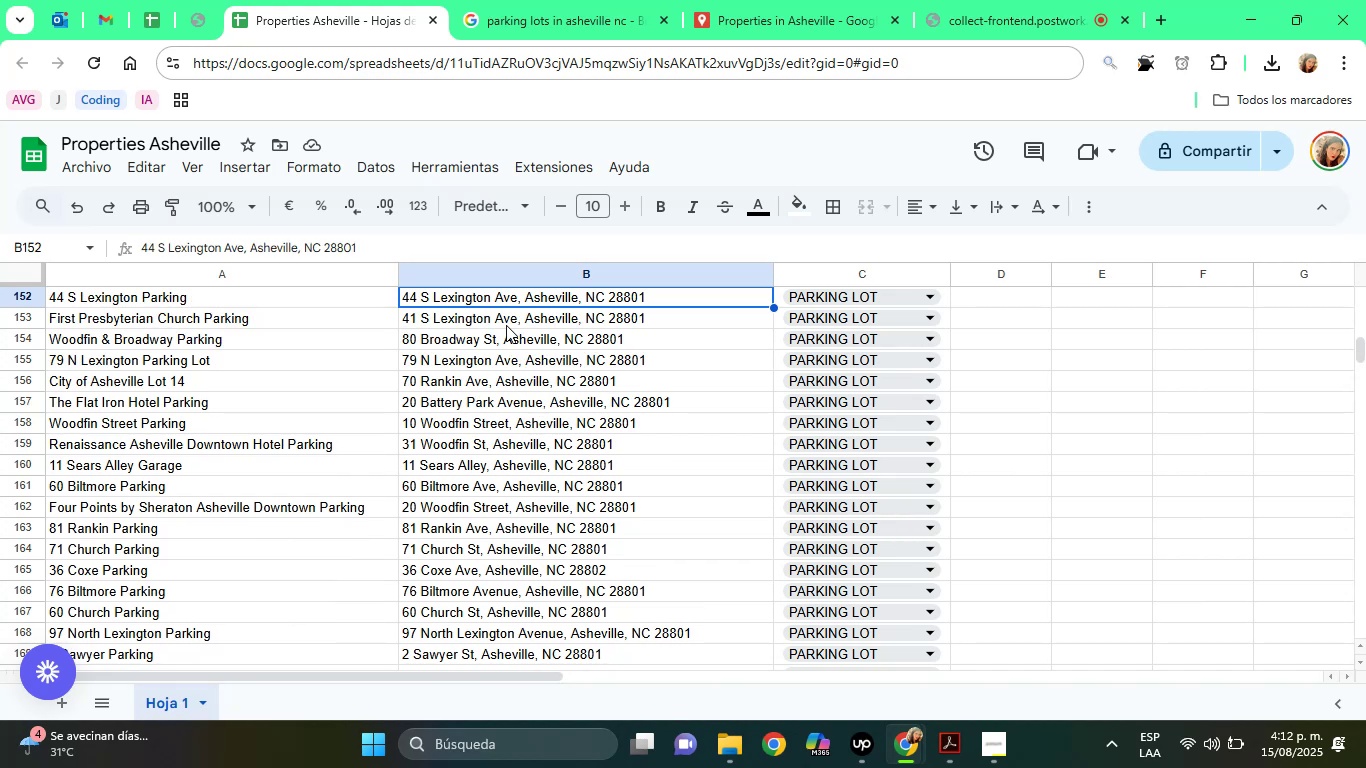 
key(ArrowUp)
 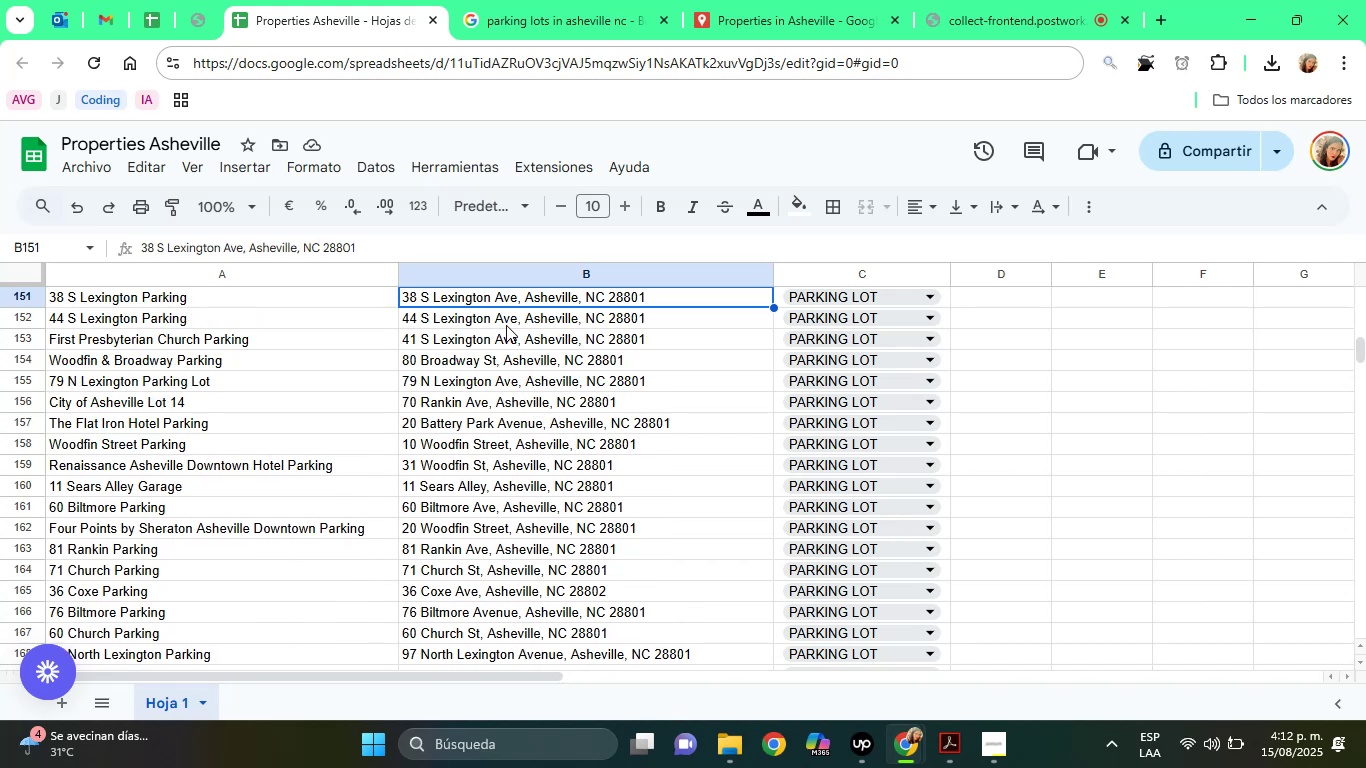 
key(ArrowUp)
 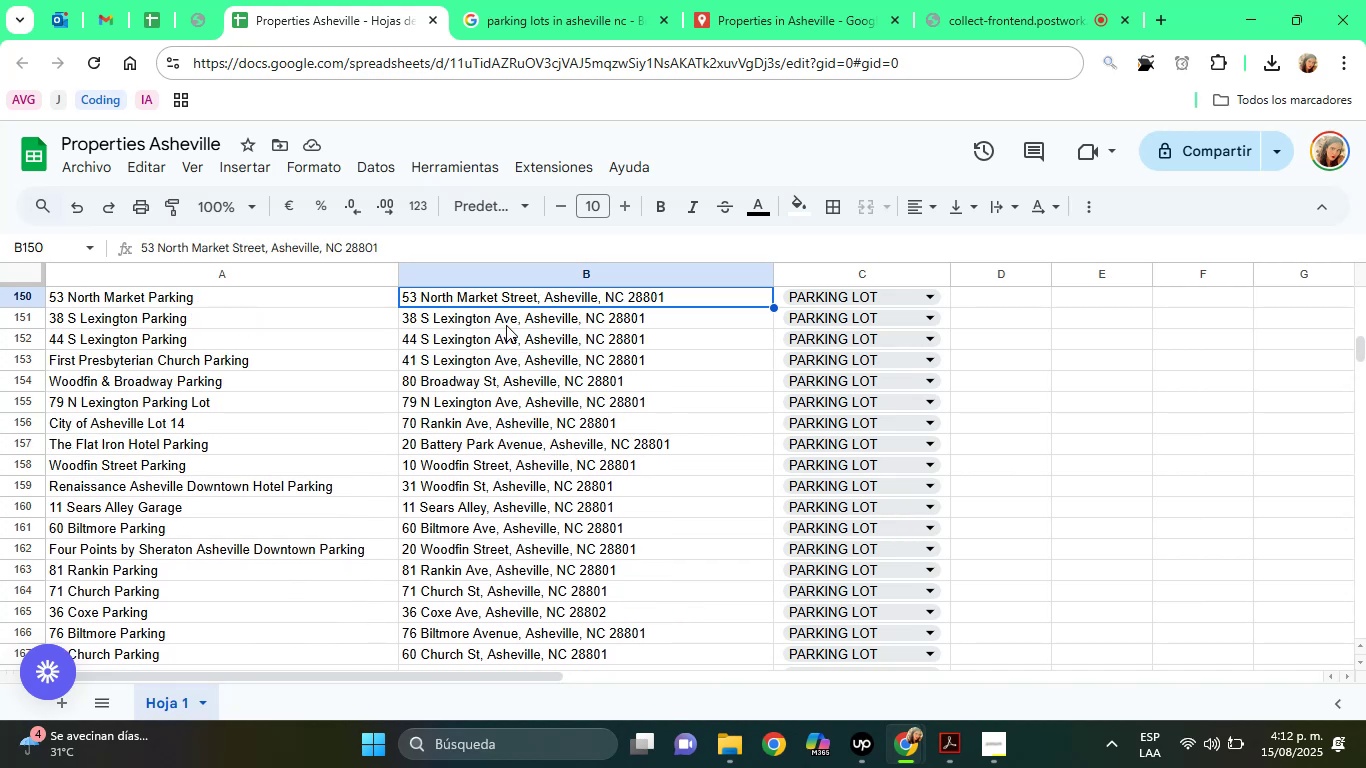 
key(ArrowUp)
 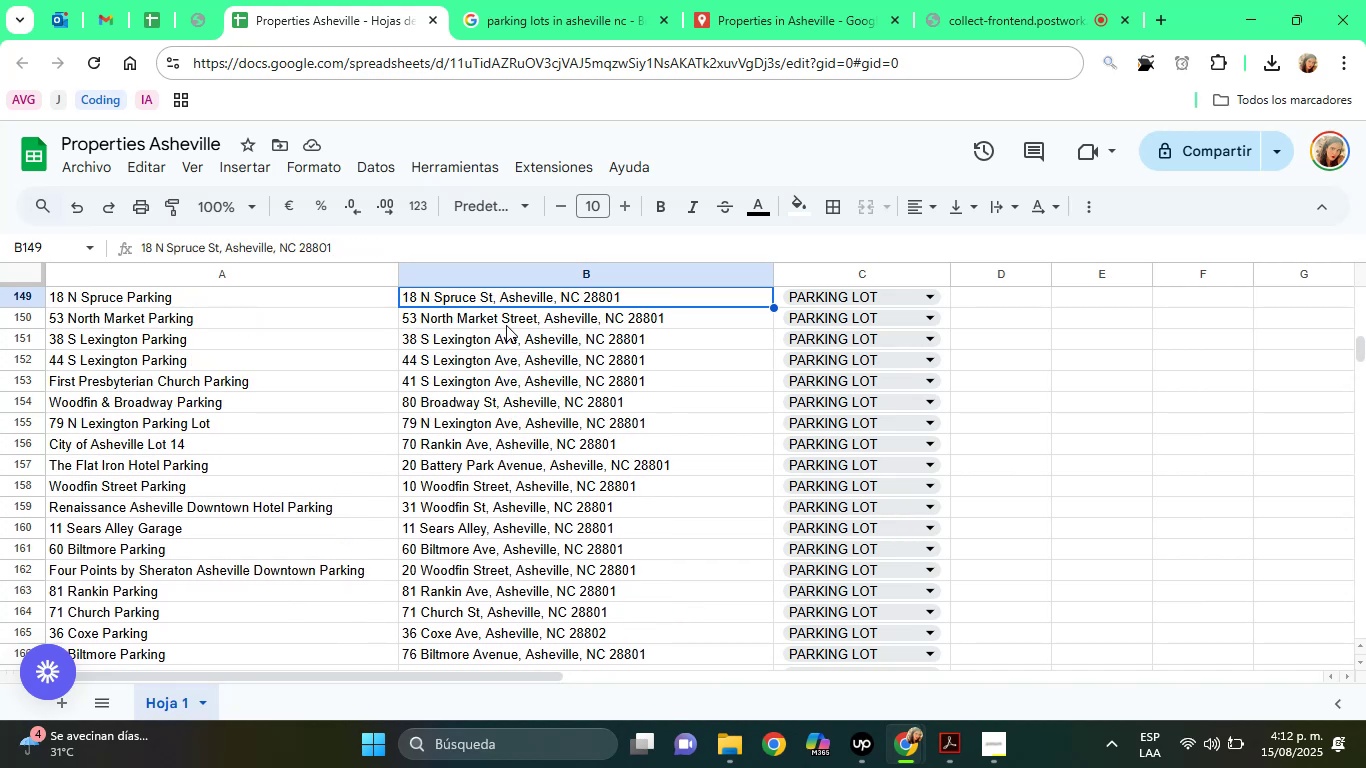 
key(ArrowUp)
 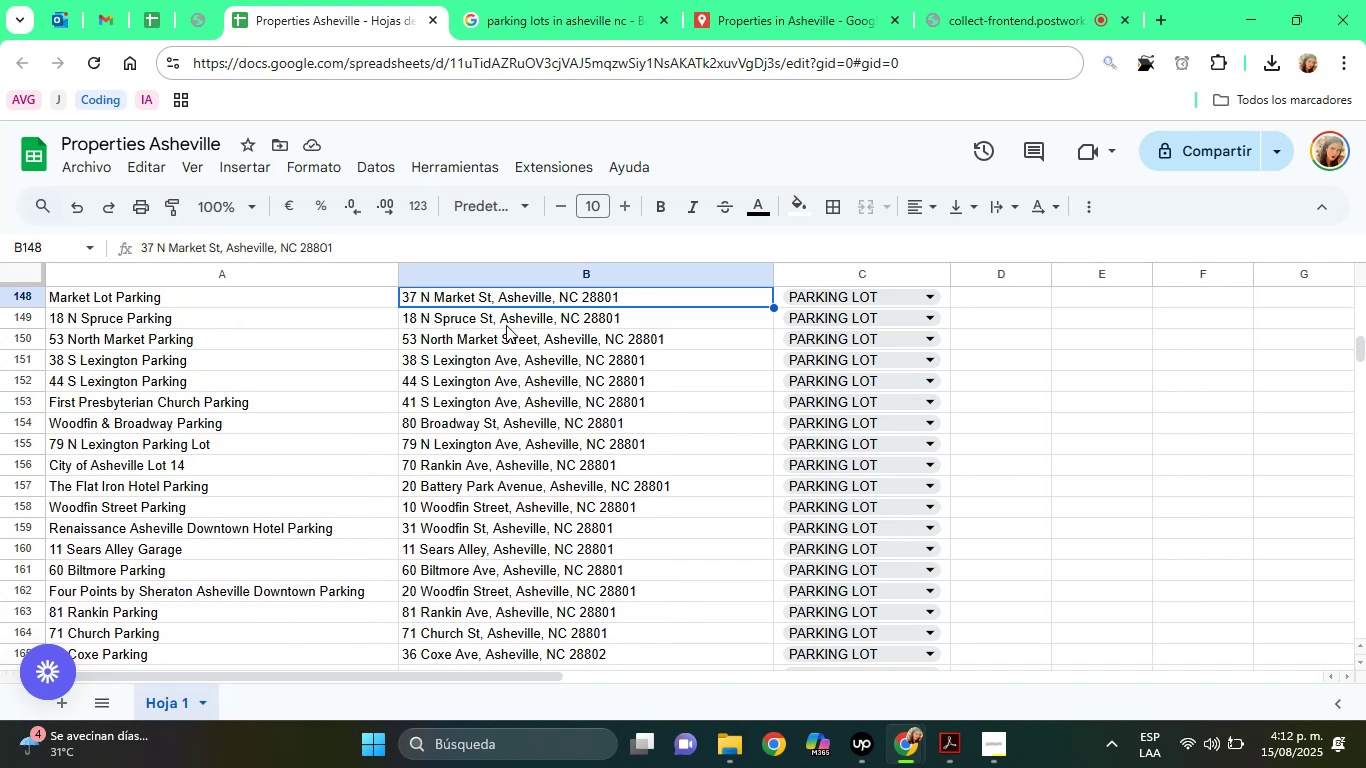 
key(ArrowUp)
 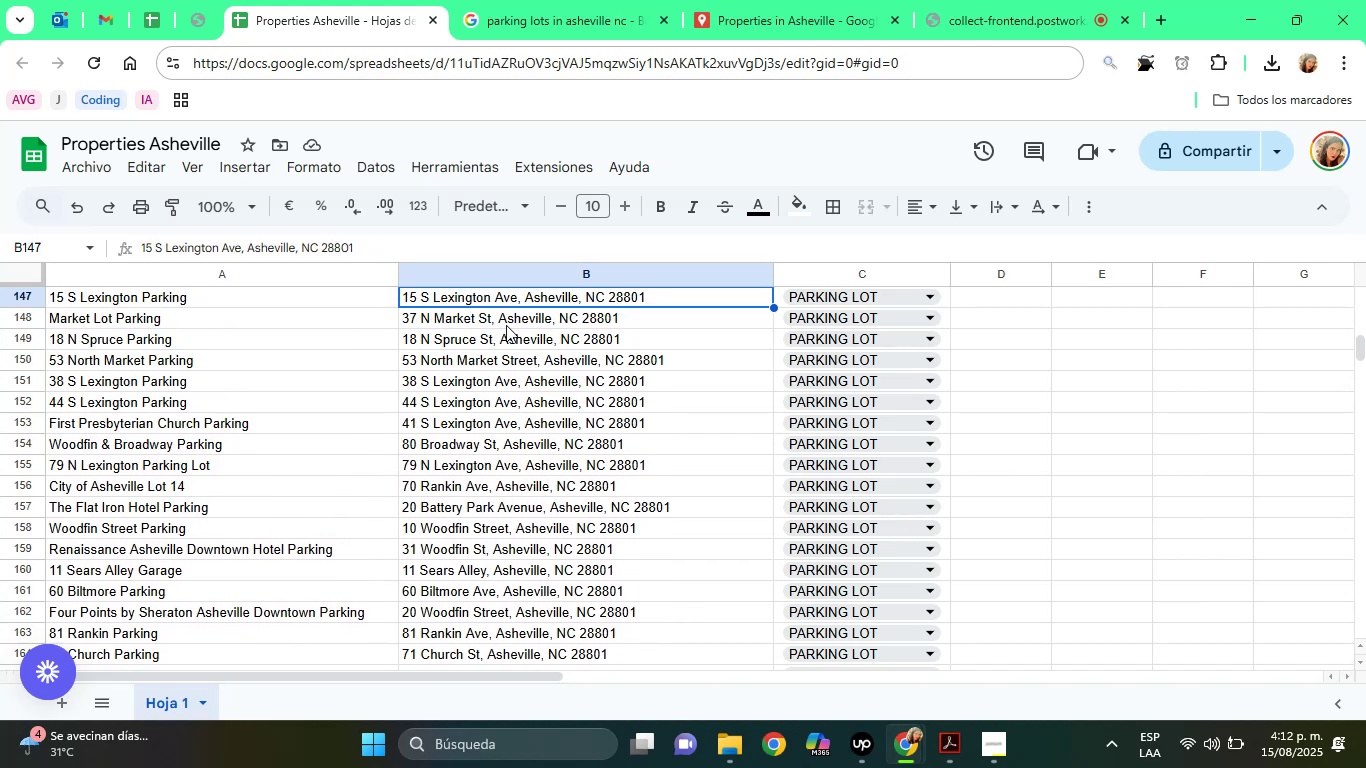 
key(ArrowUp)
 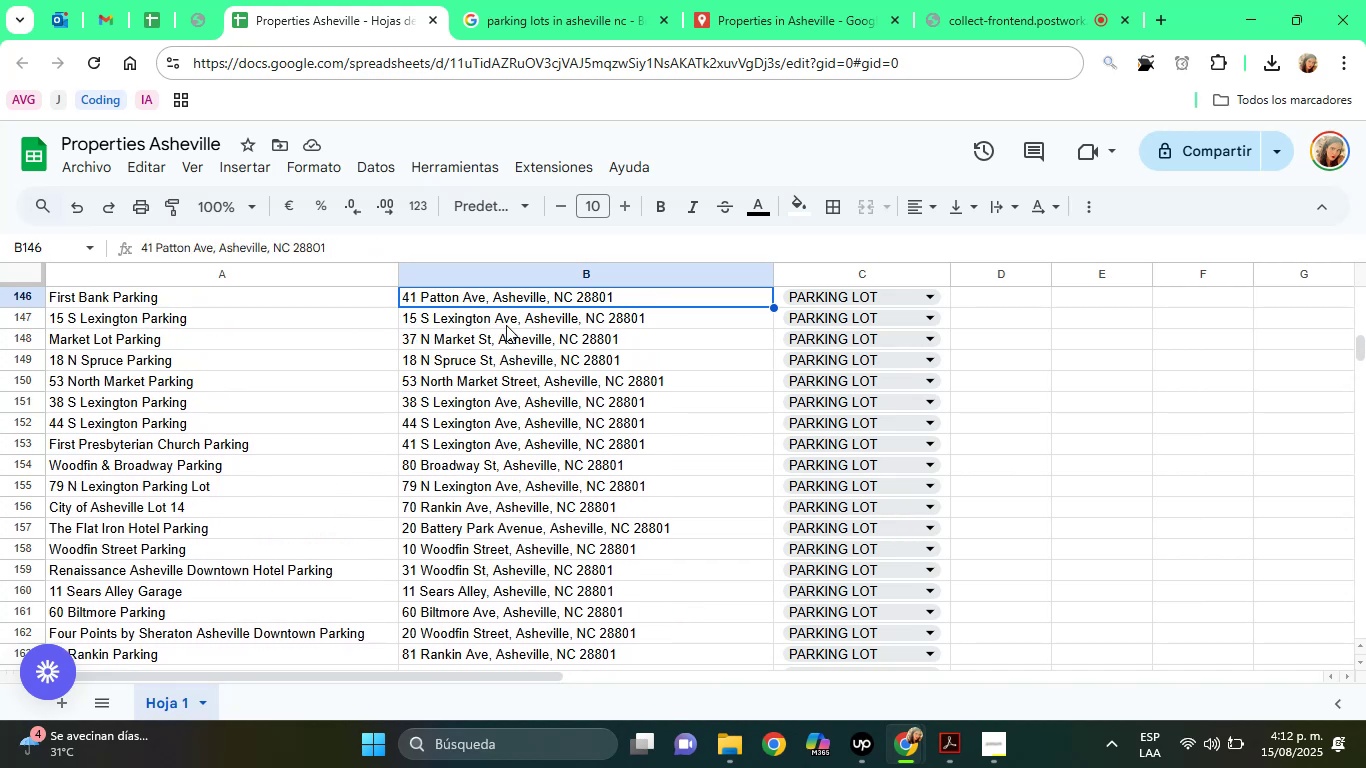 
key(ArrowUp)
 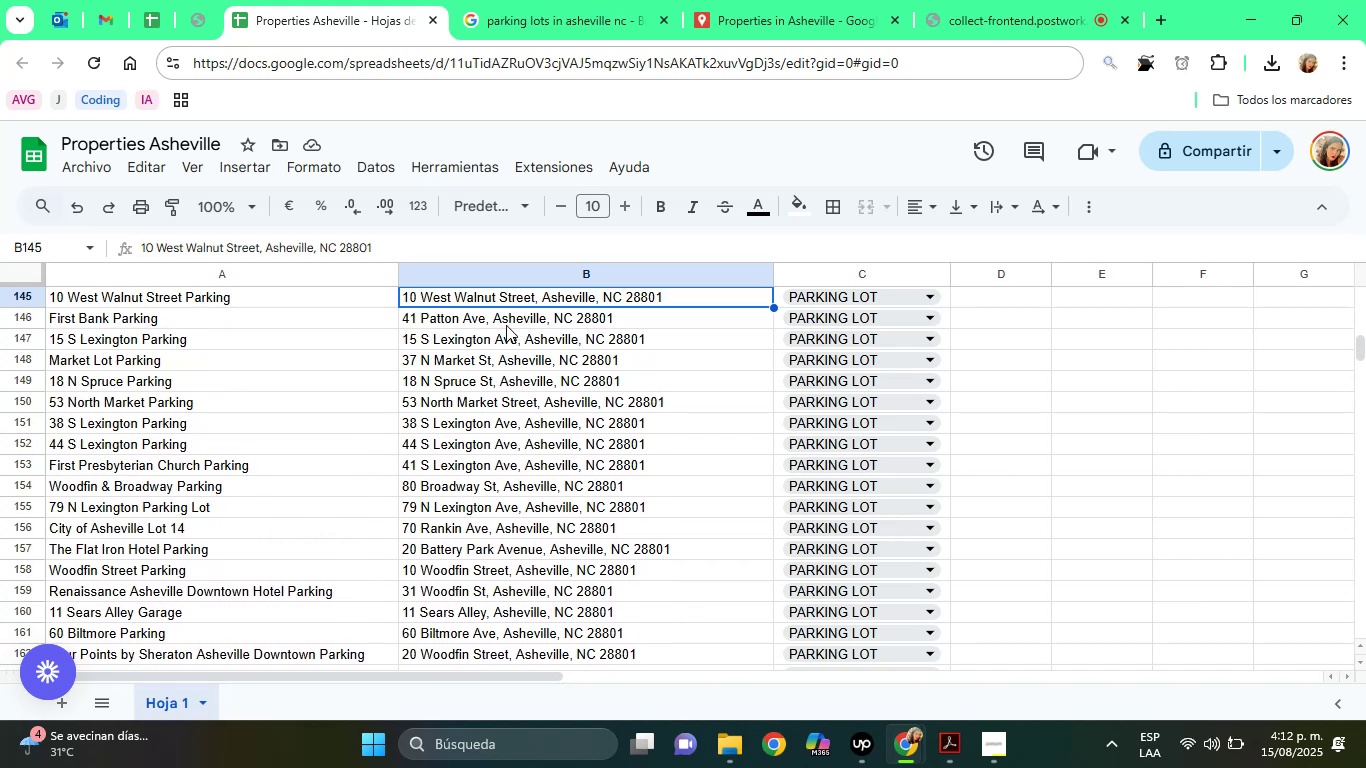 
key(ArrowUp)
 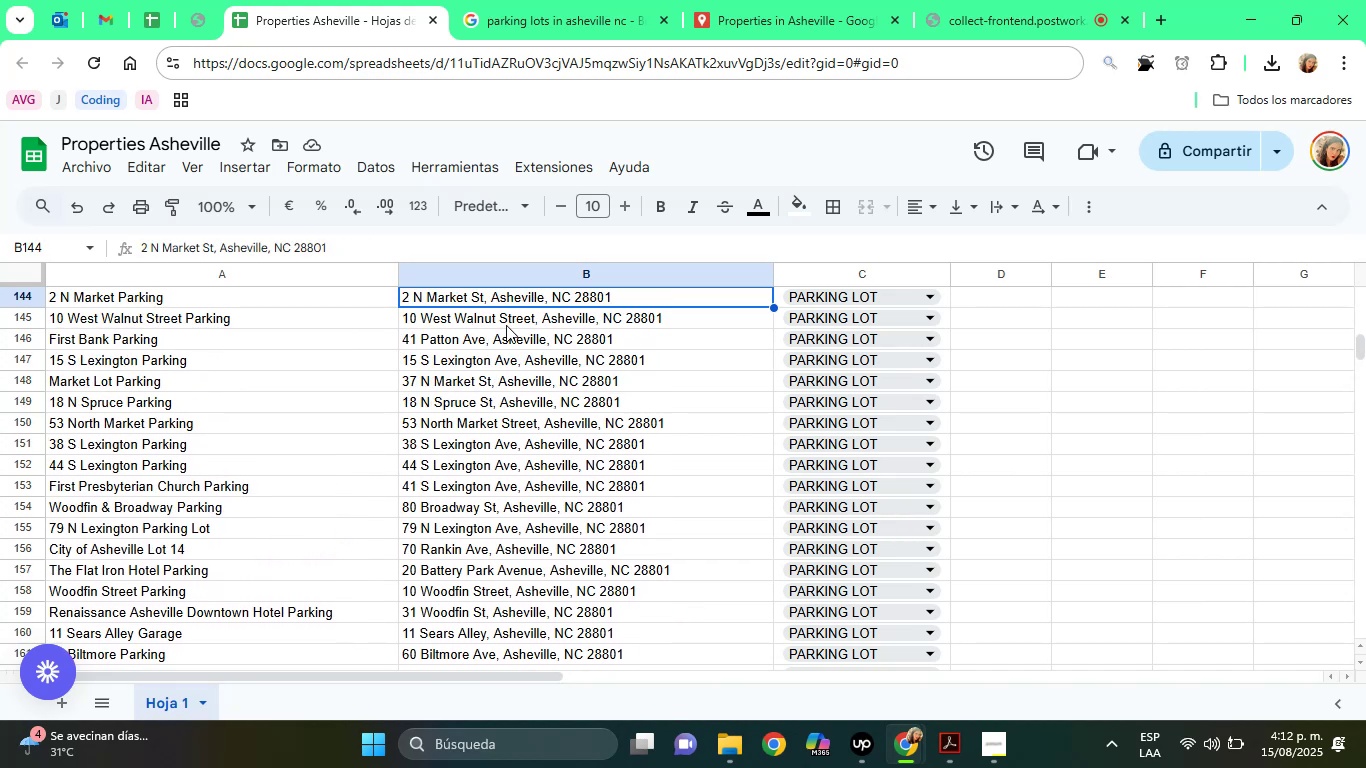 
key(ArrowUp)
 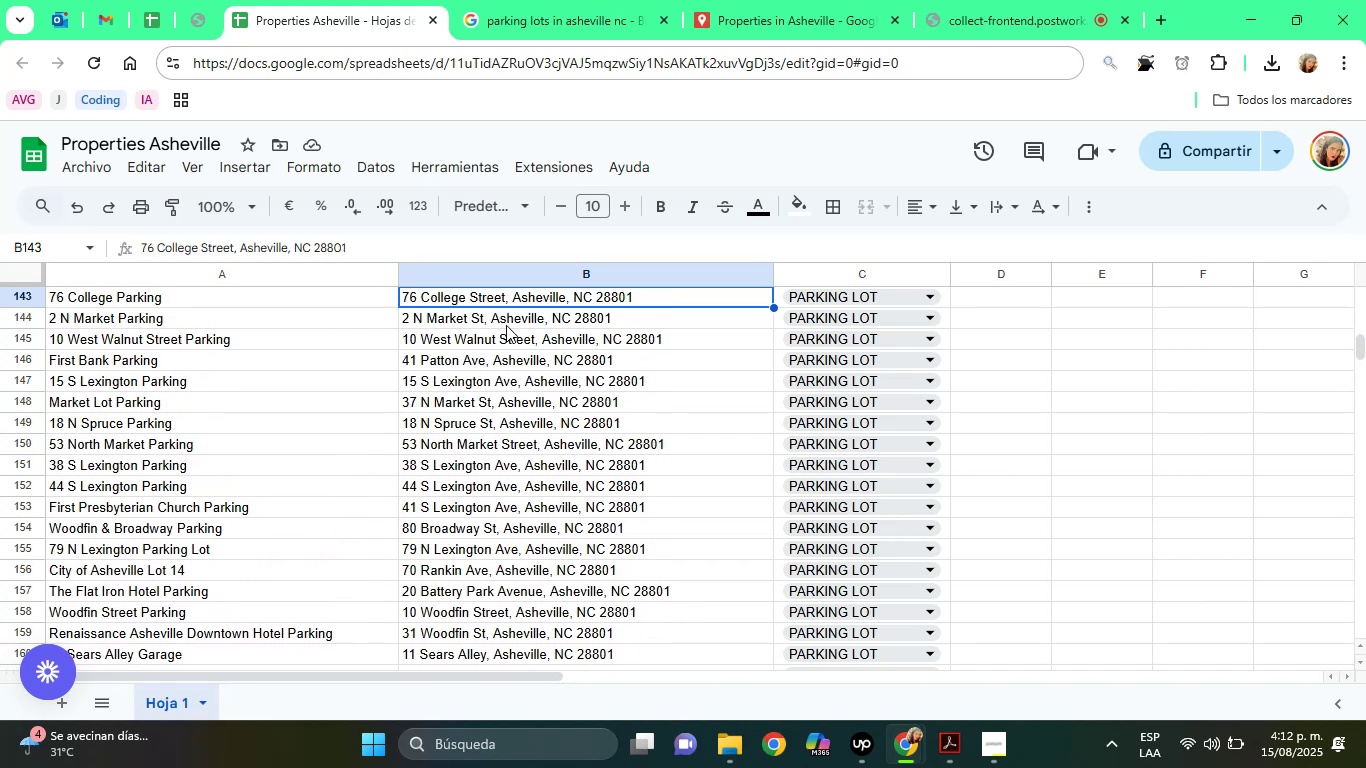 
key(ArrowUp)
 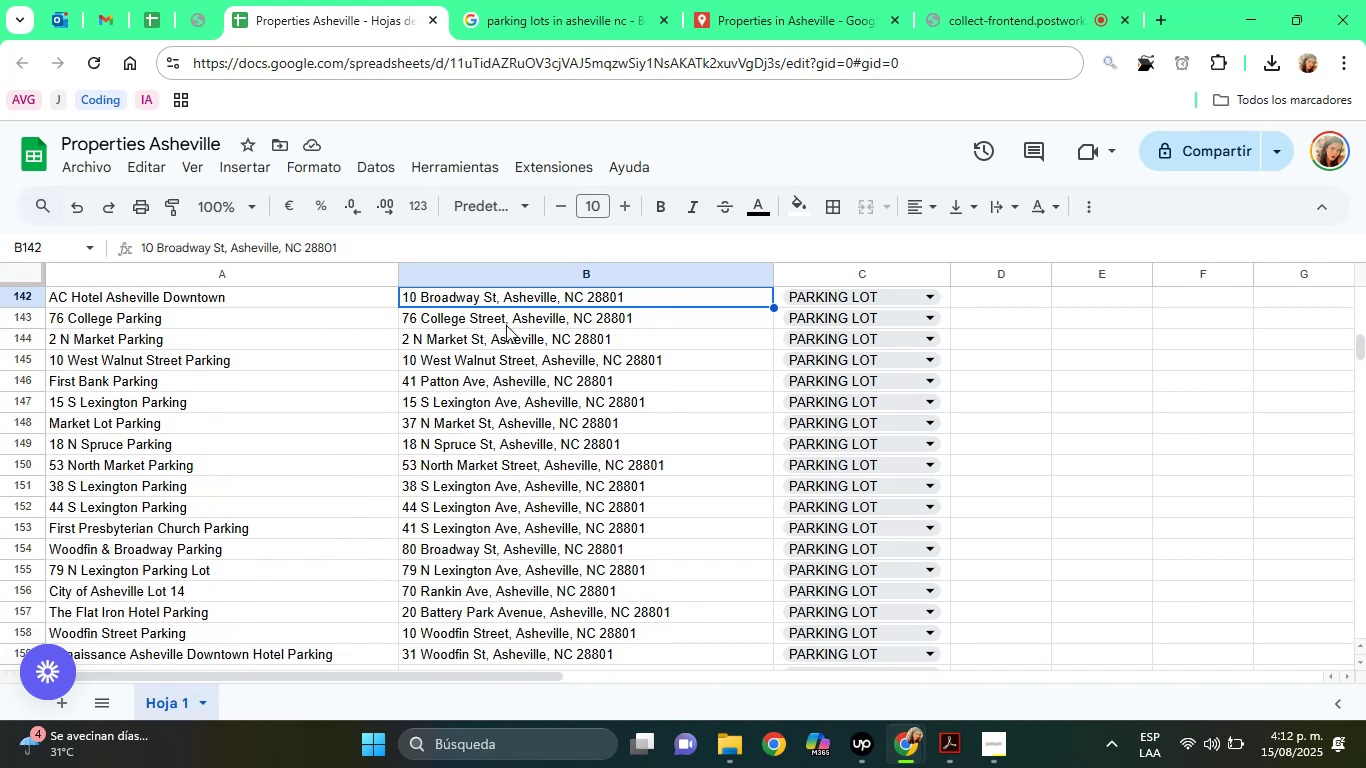 
key(ArrowUp)
 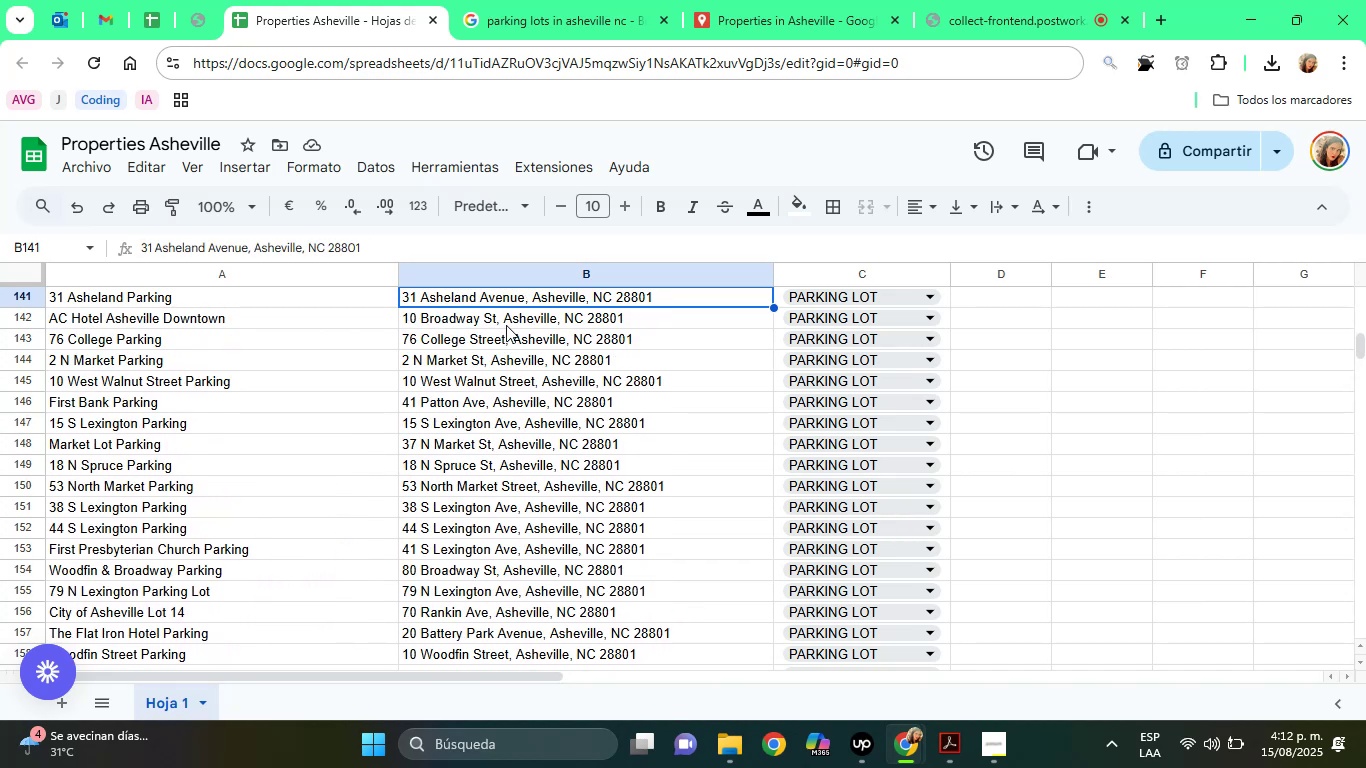 
key(ArrowUp)
 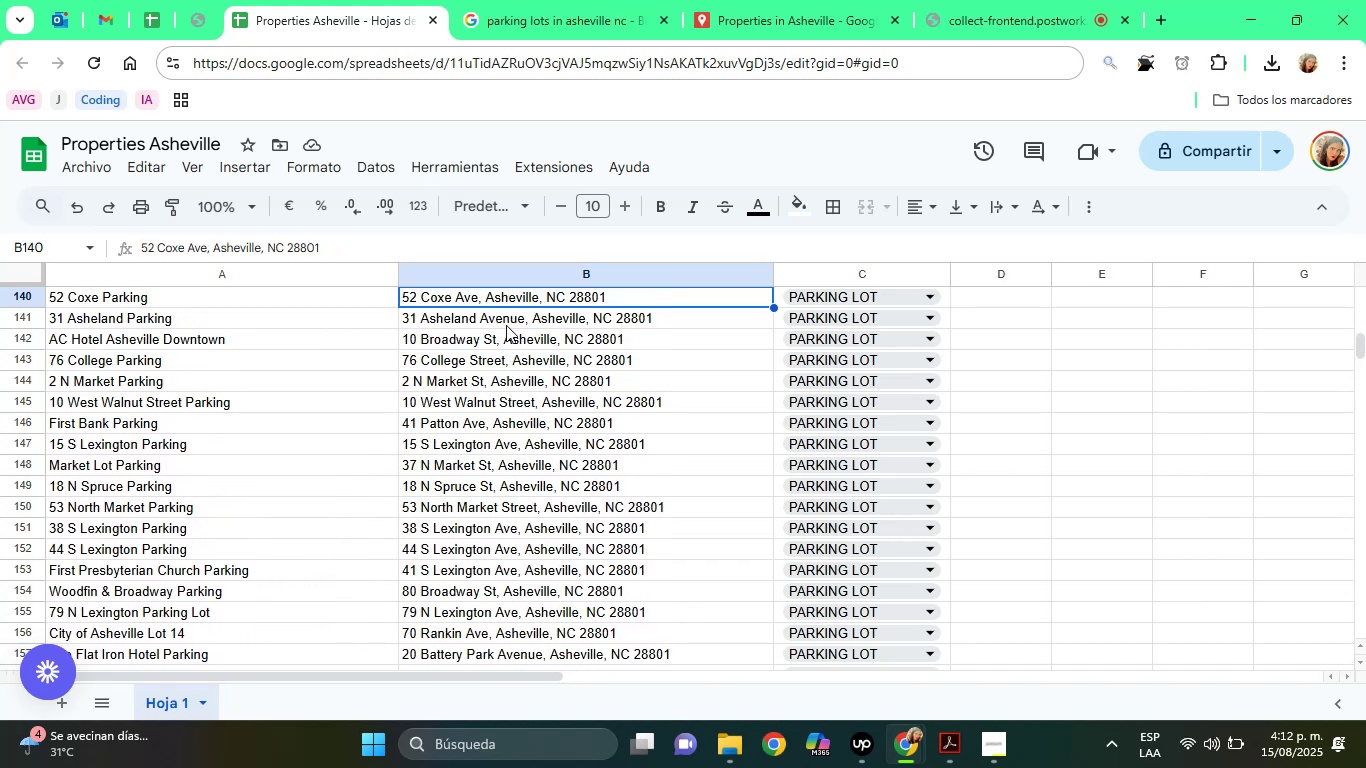 
key(ArrowUp)
 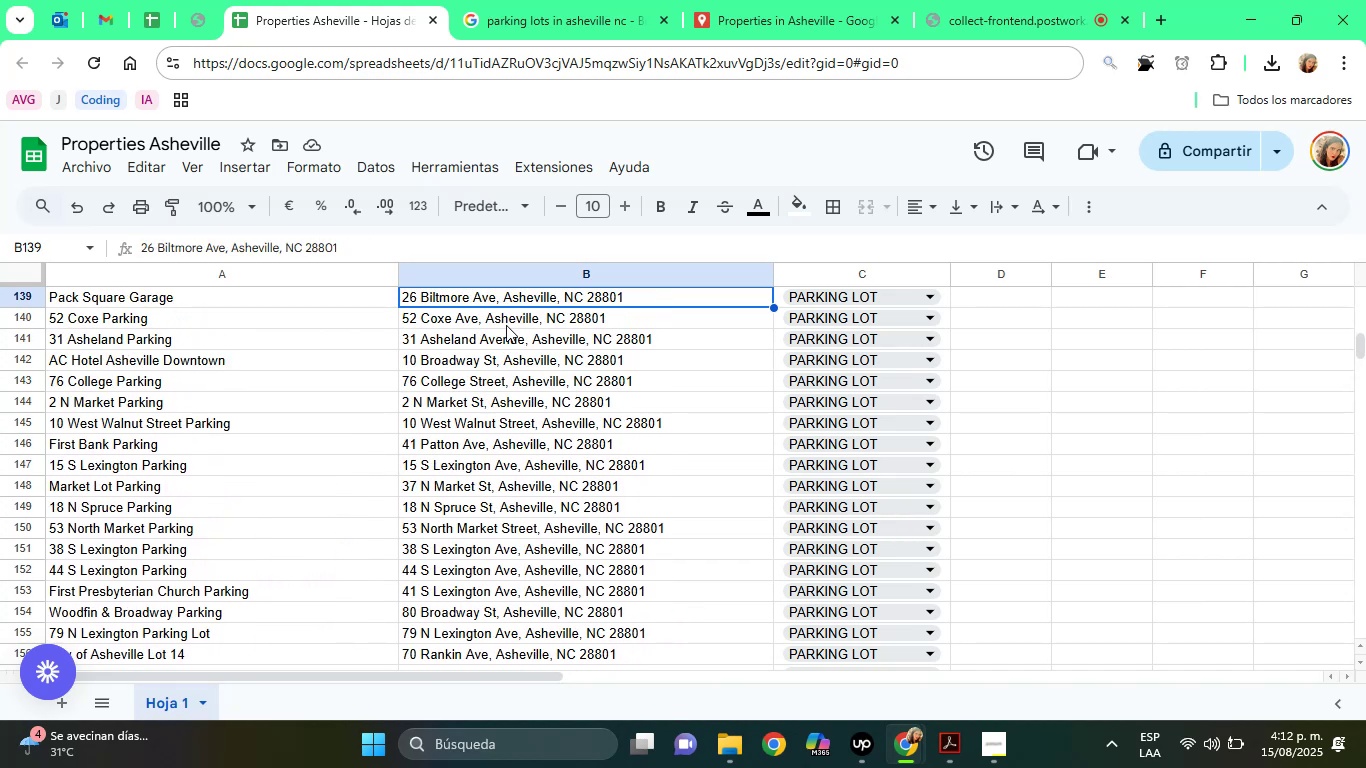 
key(ArrowUp)
 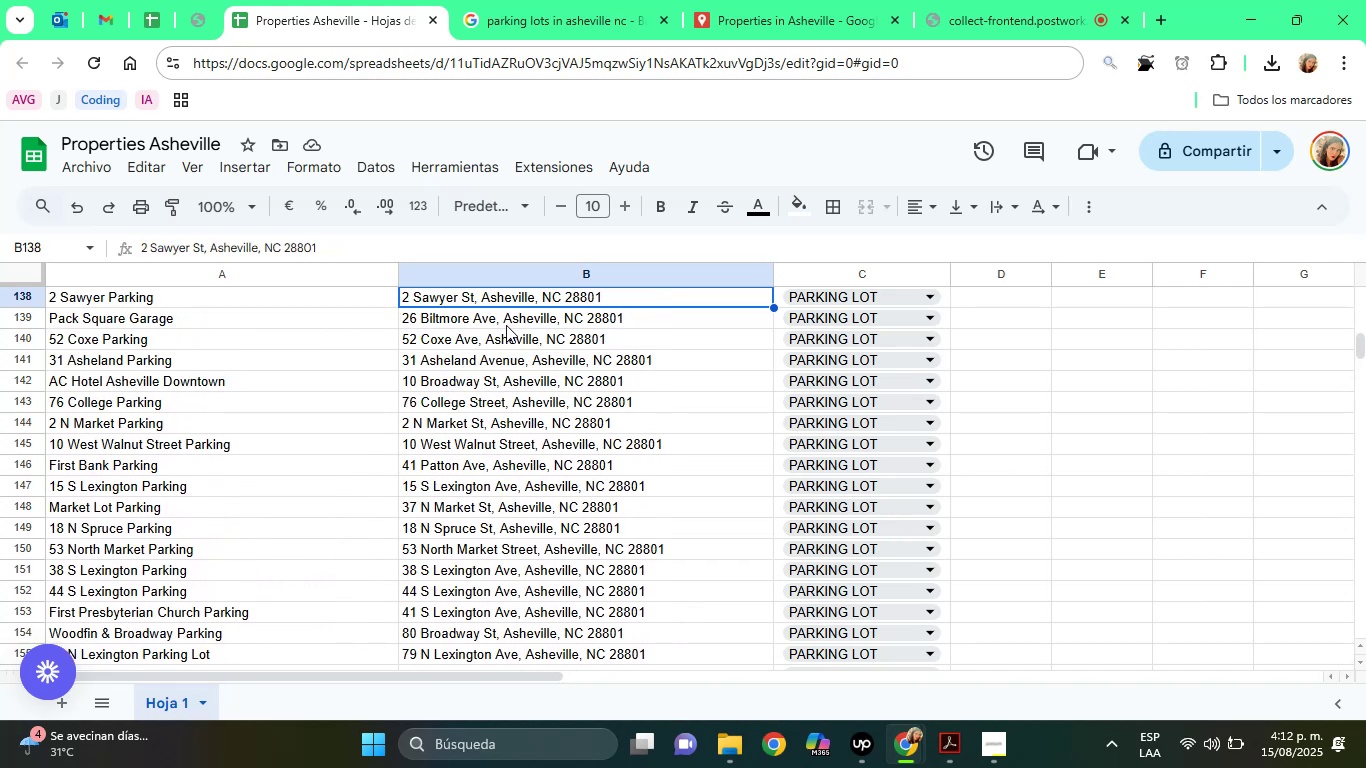 
key(ArrowUp)
 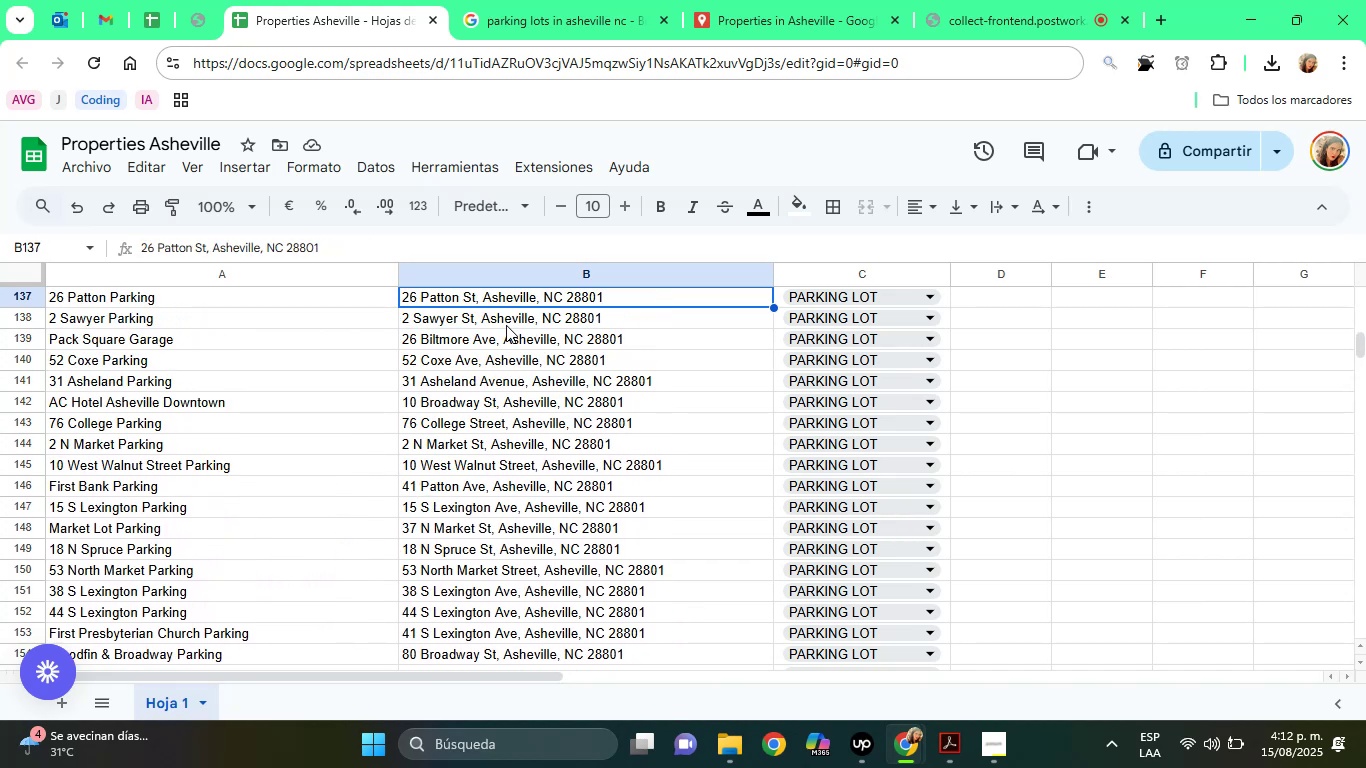 
key(ArrowUp)
 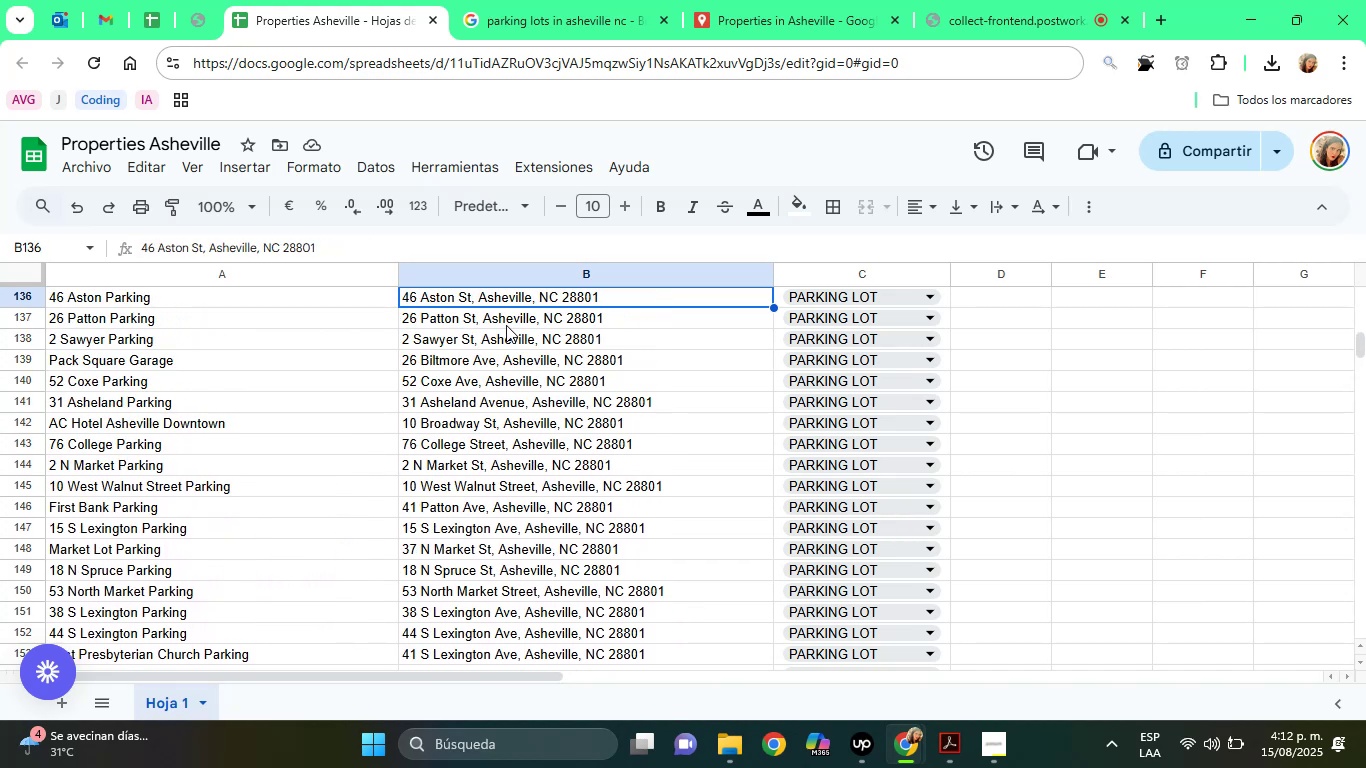 
key(ArrowUp)
 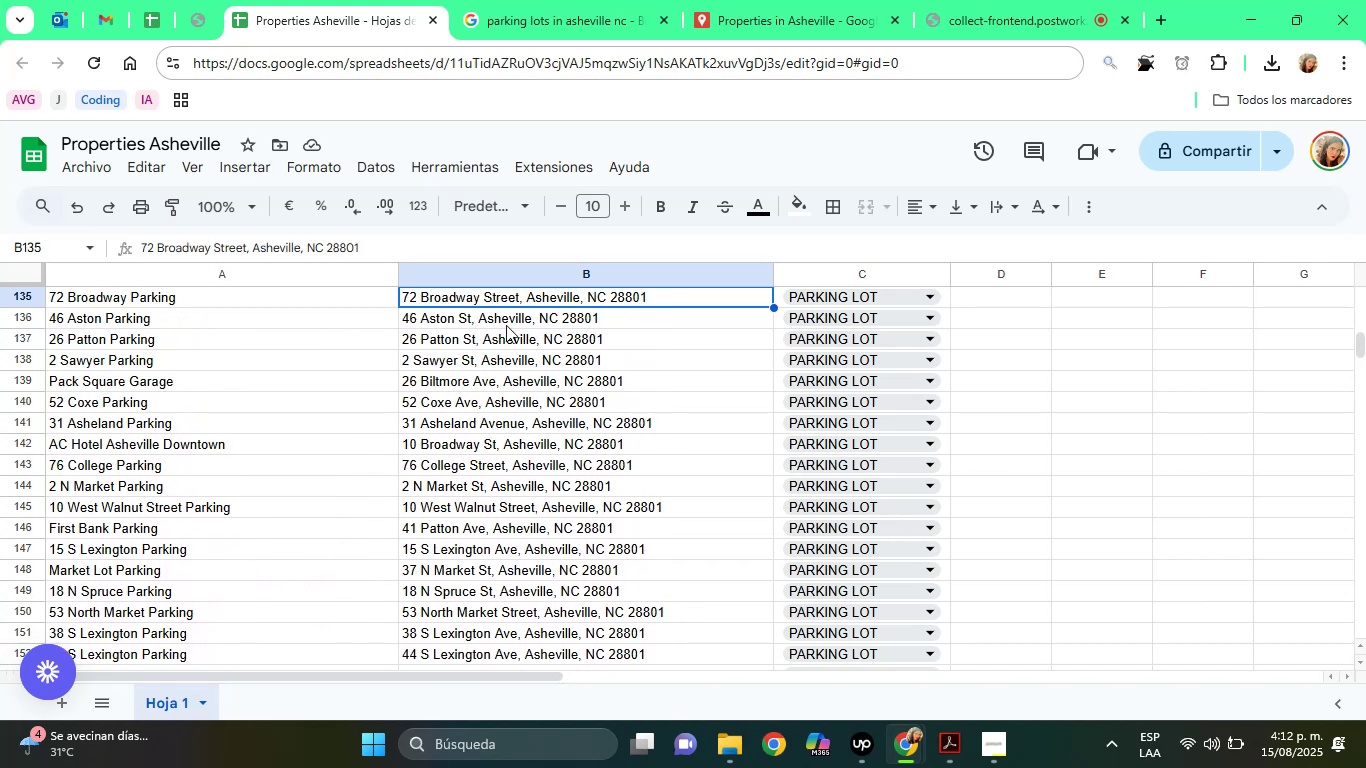 
key(ArrowUp)
 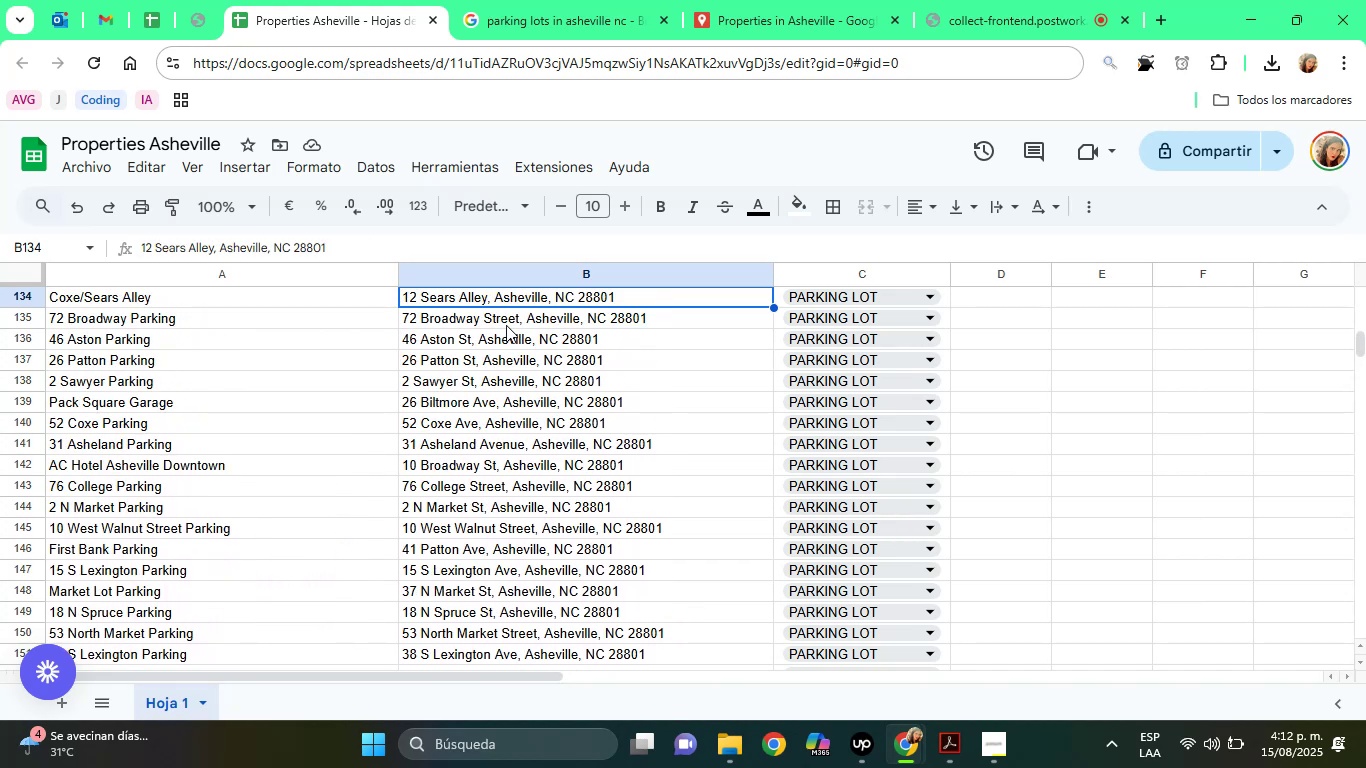 
key(ArrowUp)
 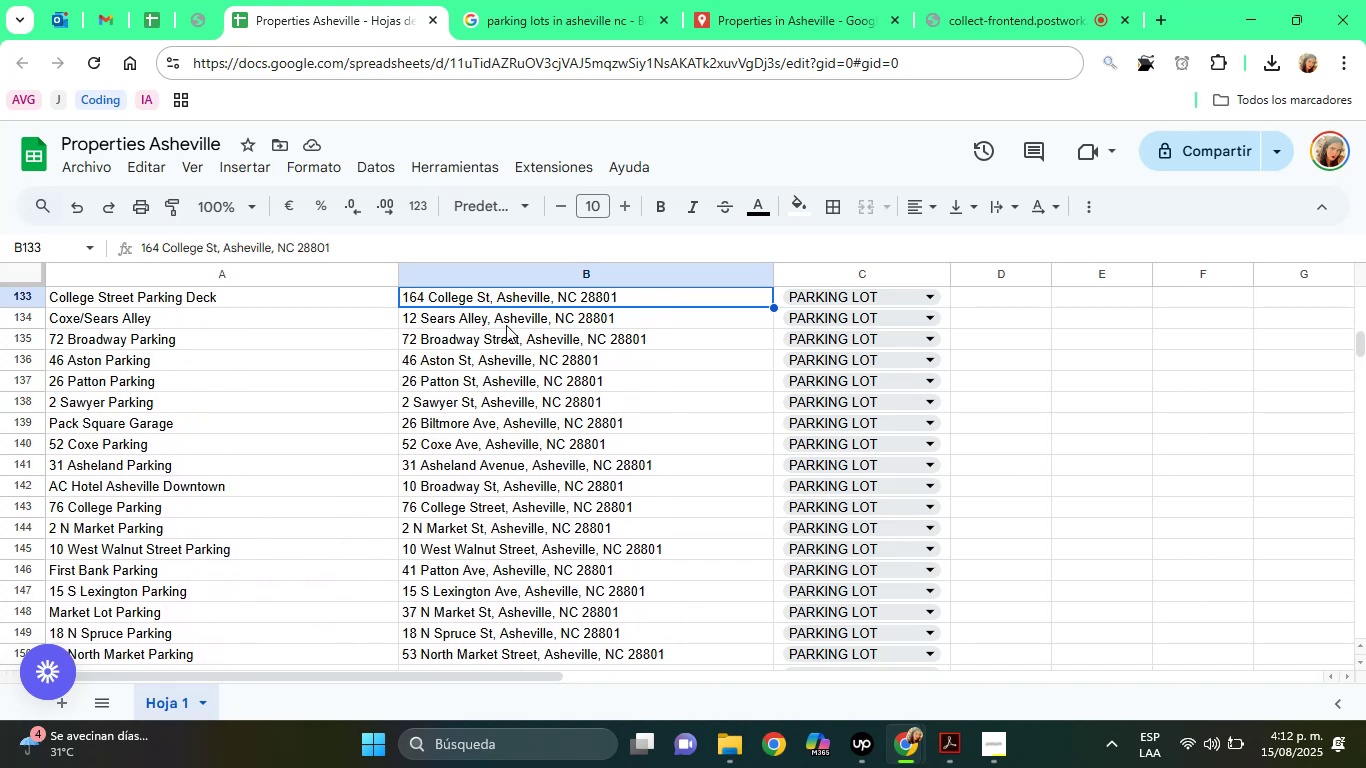 
key(ArrowUp)
 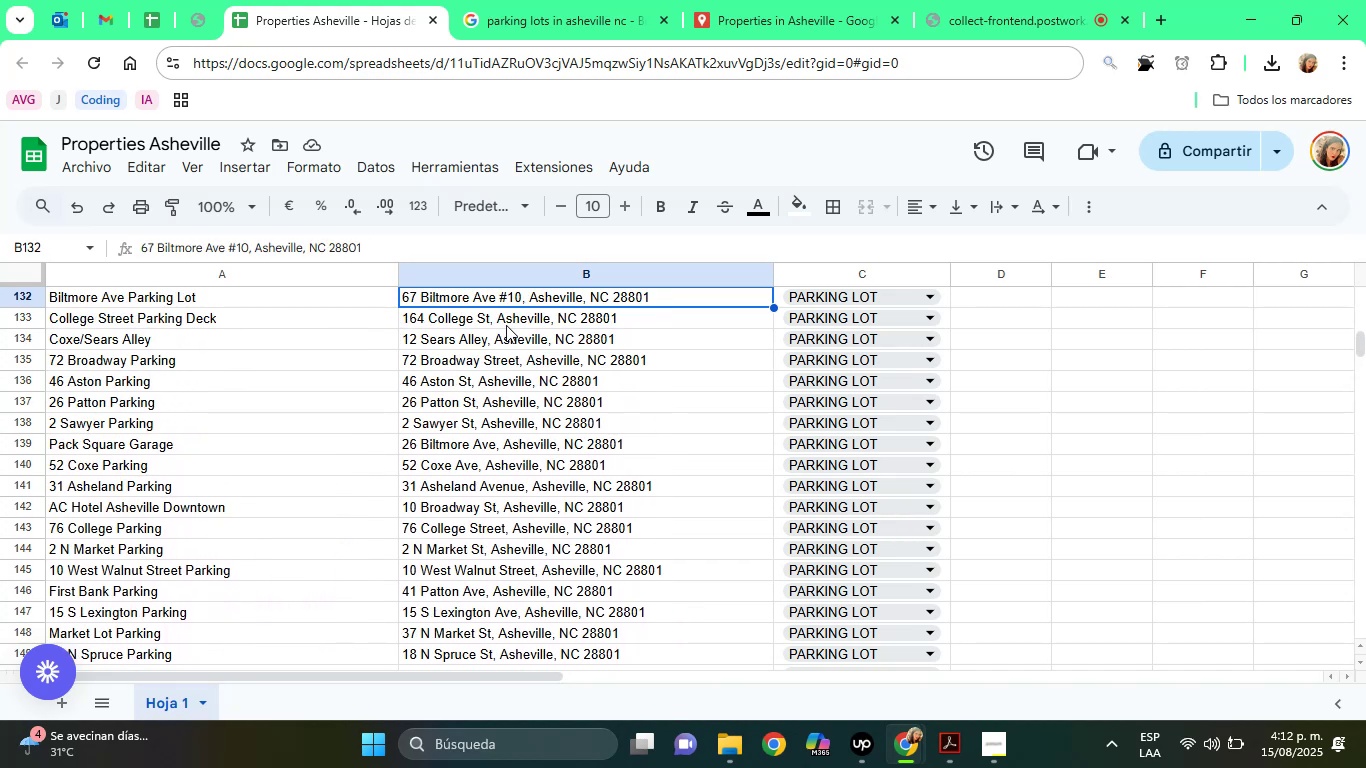 
key(ArrowUp)
 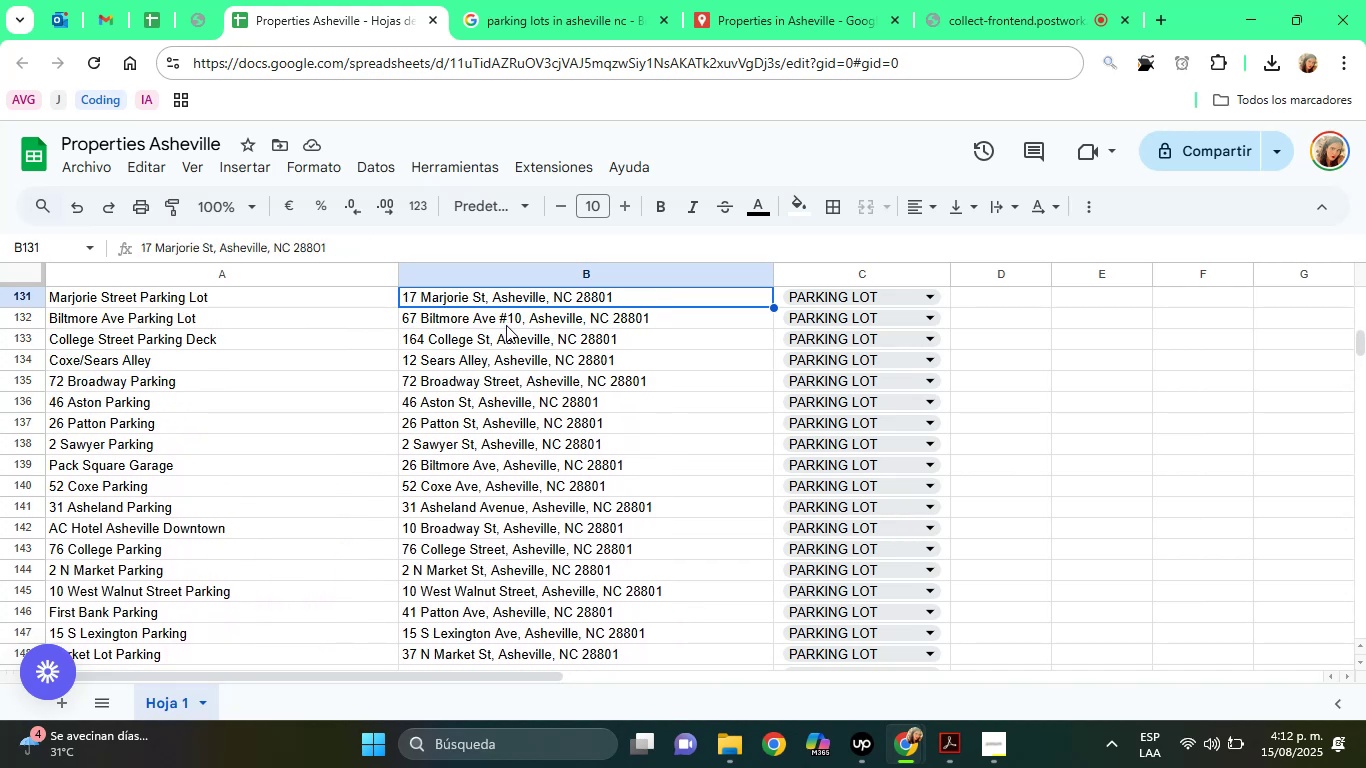 
key(ArrowUp)
 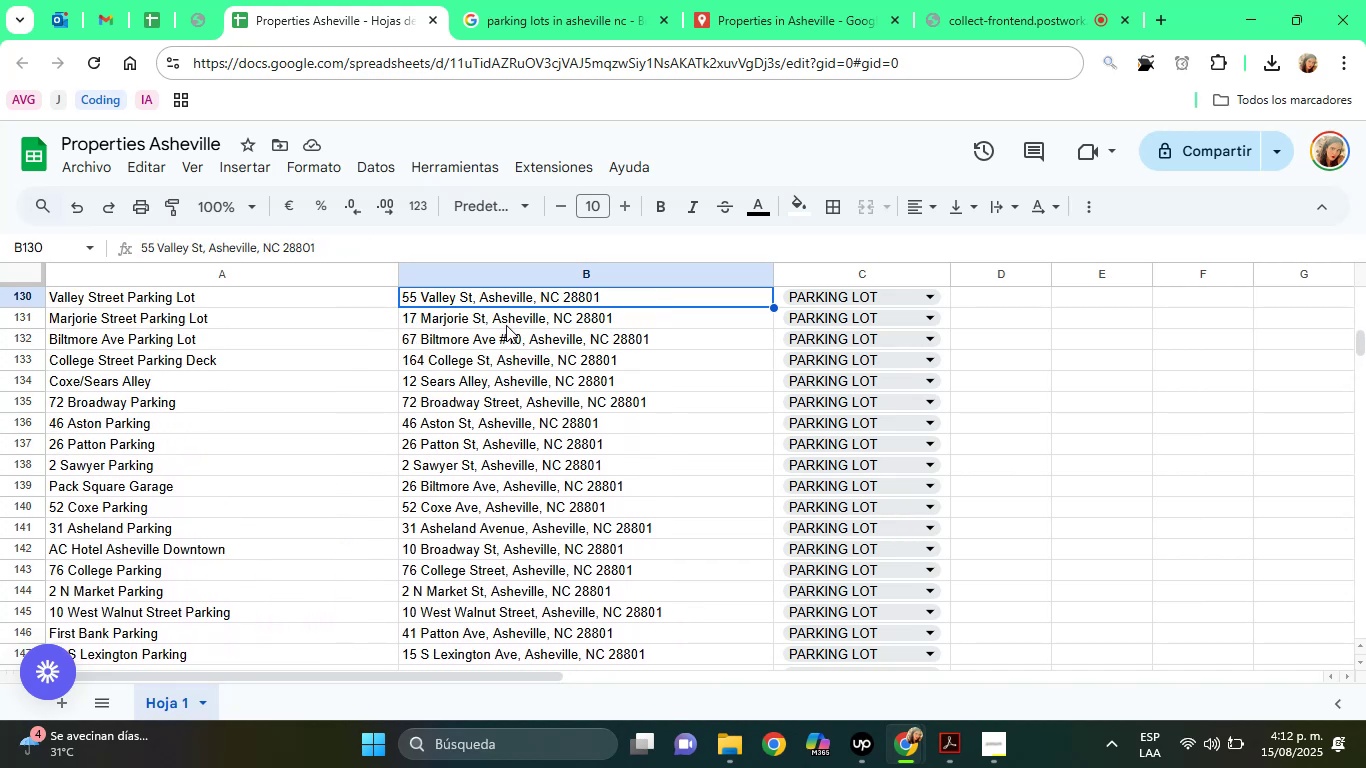 
key(ArrowUp)
 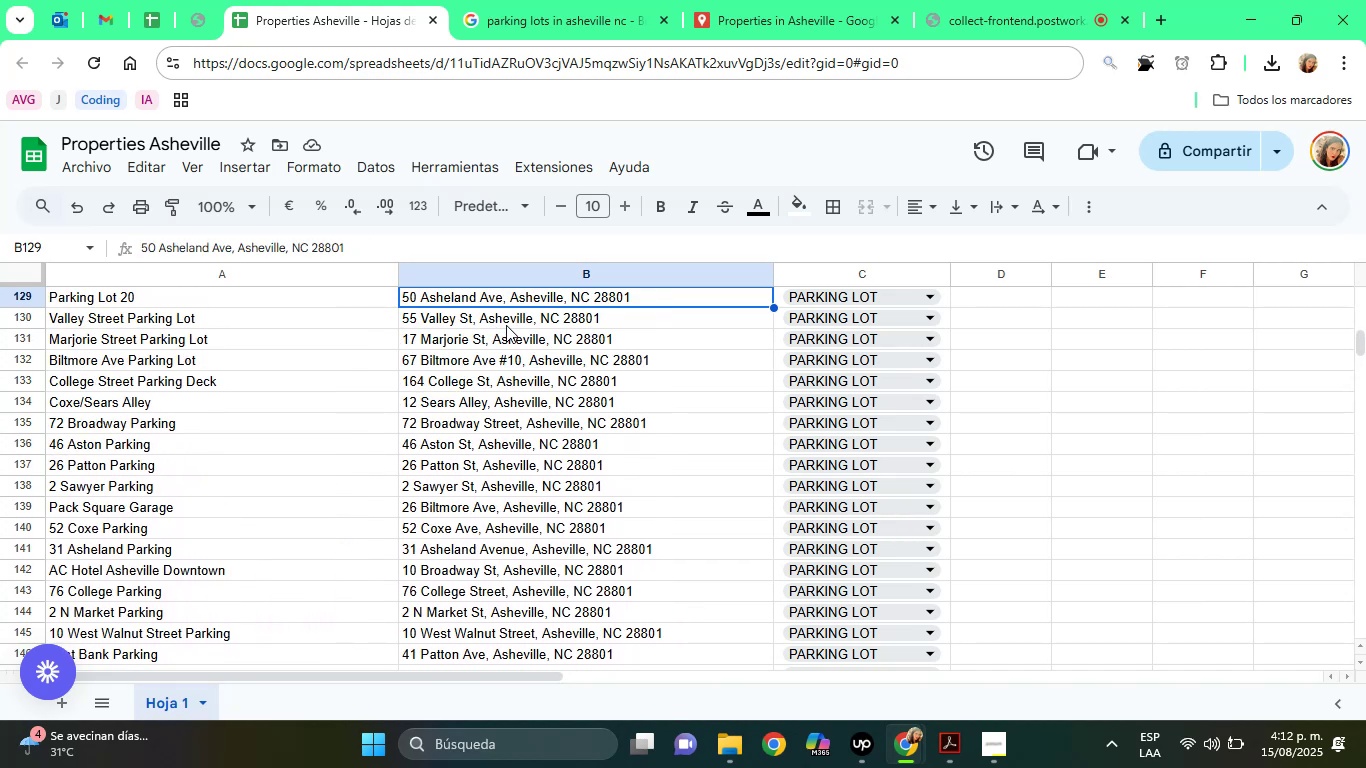 
key(ArrowUp)
 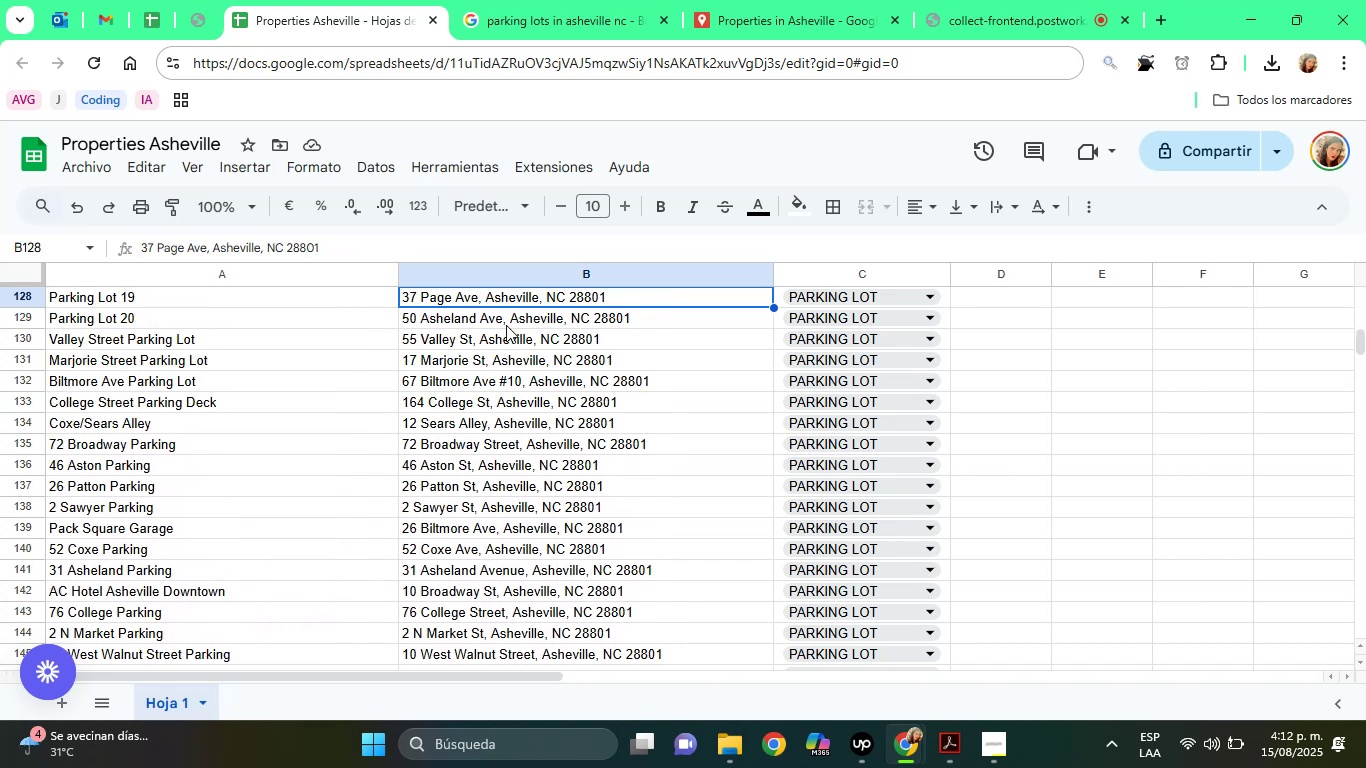 
key(ArrowUp)
 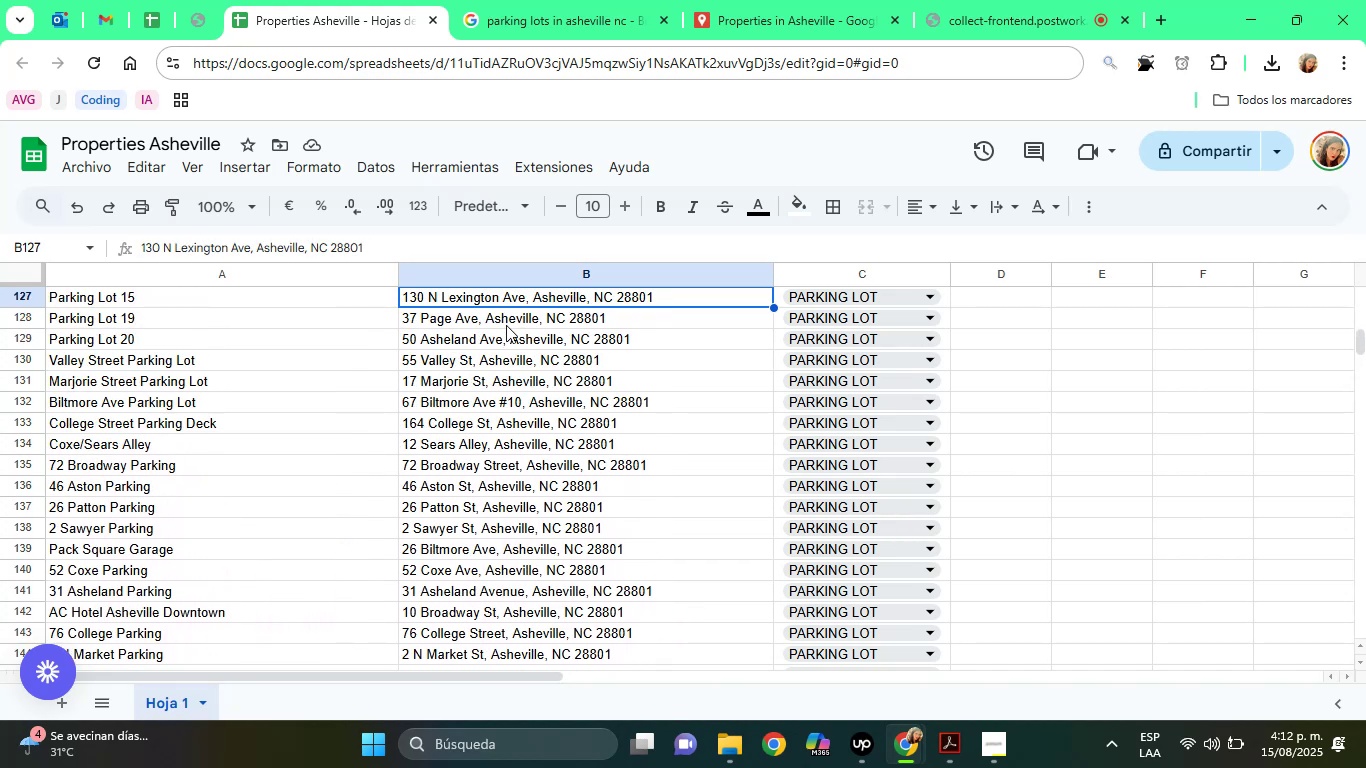 
key(ArrowUp)
 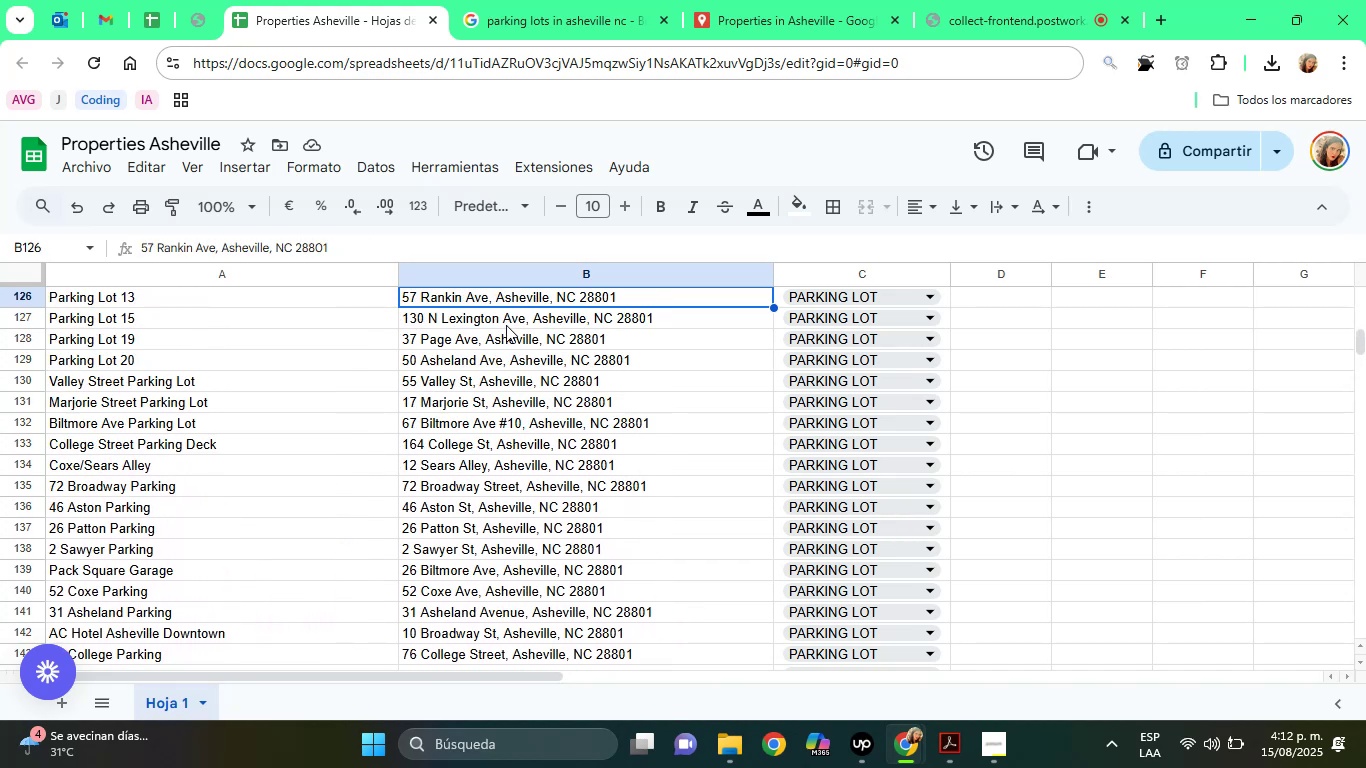 
key(ArrowUp)
 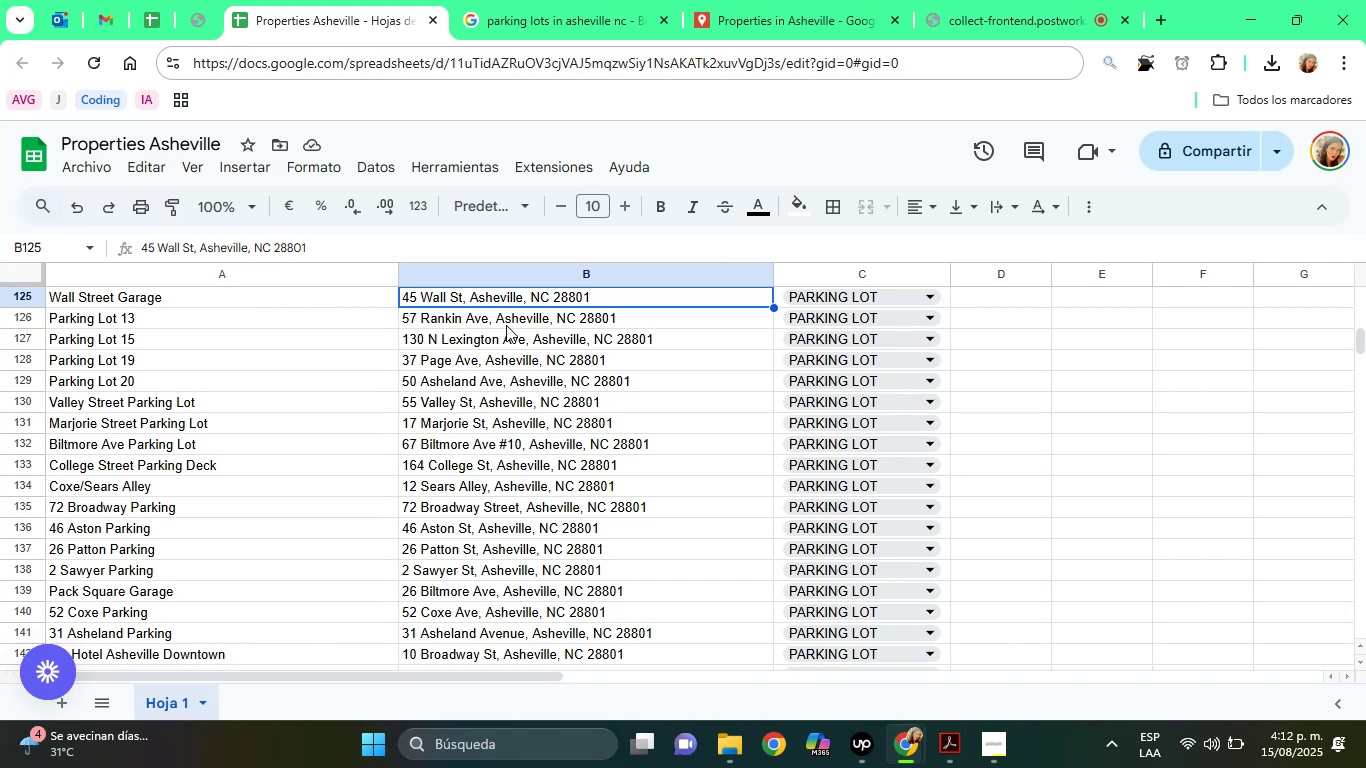 
key(ArrowUp)
 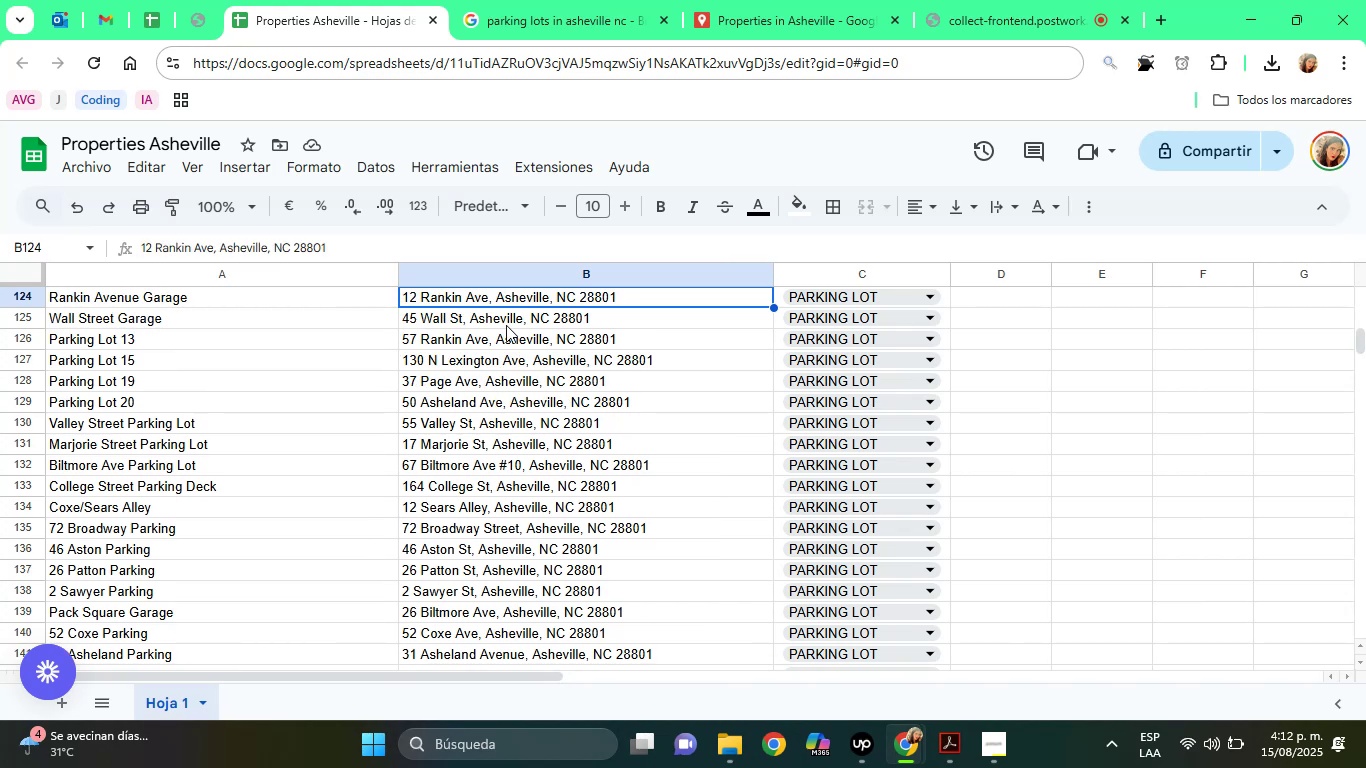 
key(ArrowUp)
 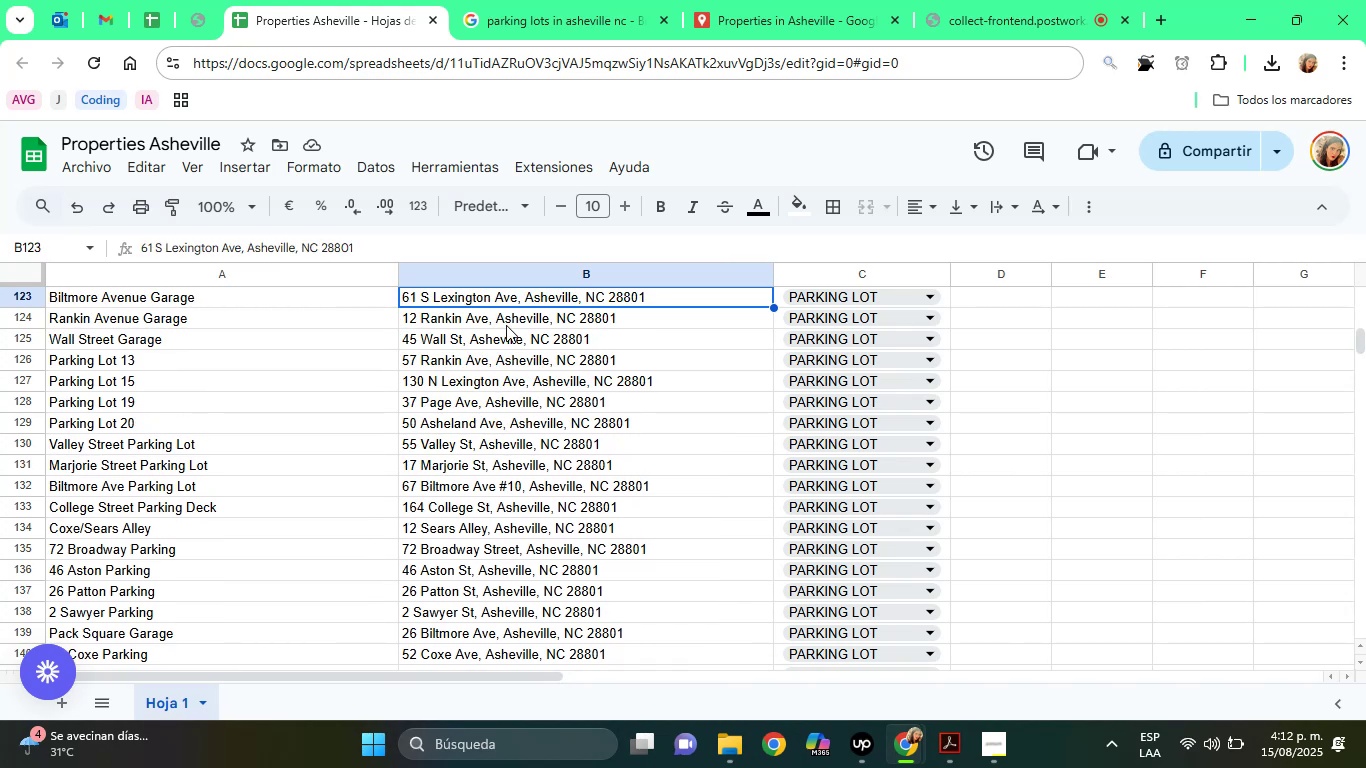 
key(ArrowUp)
 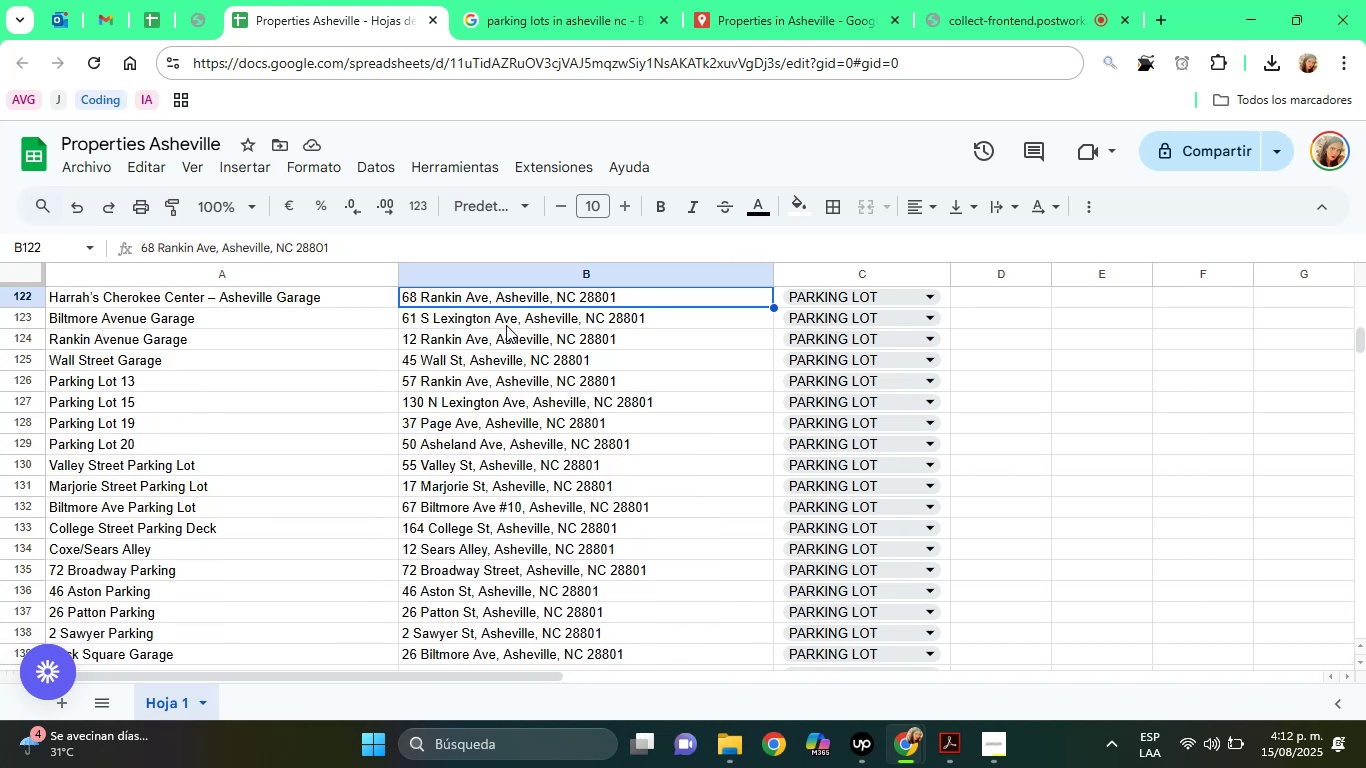 
key(ArrowDown)
 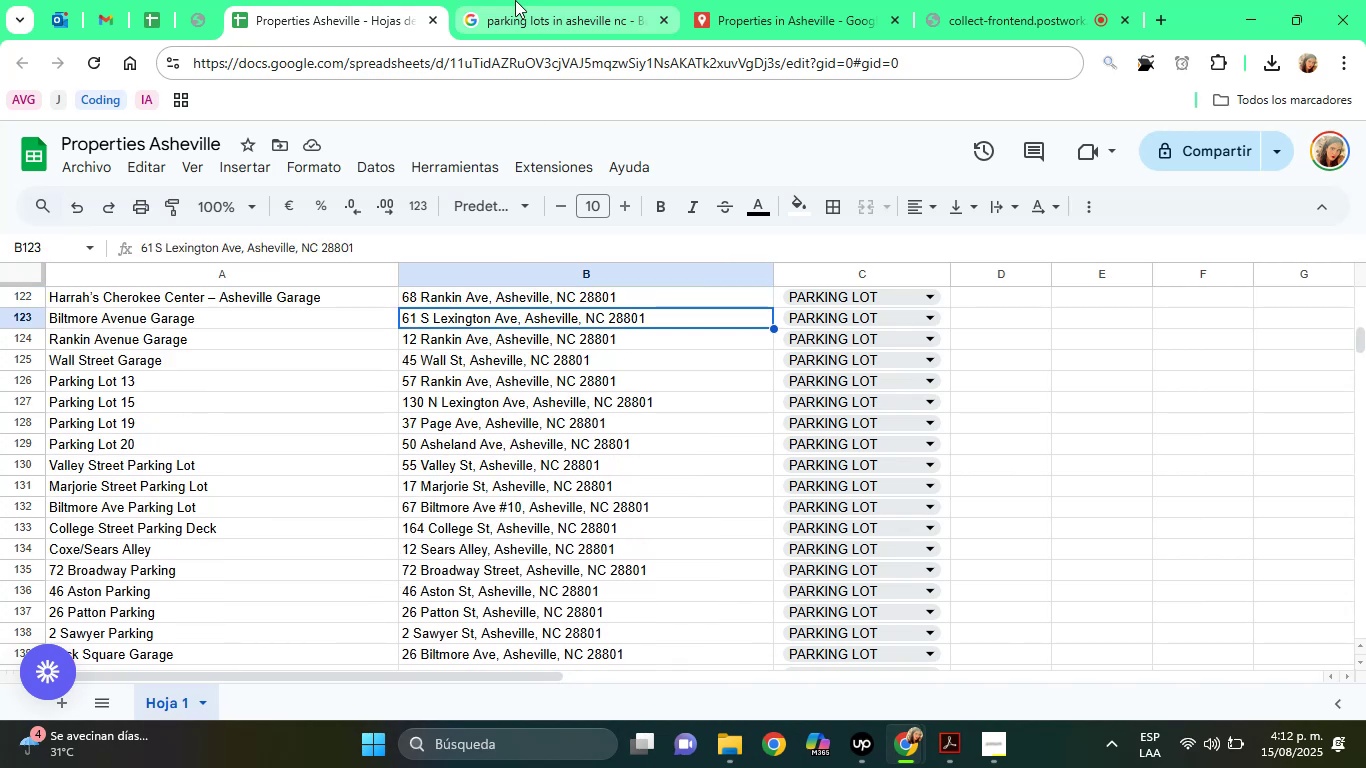 
left_click([531, 0])
 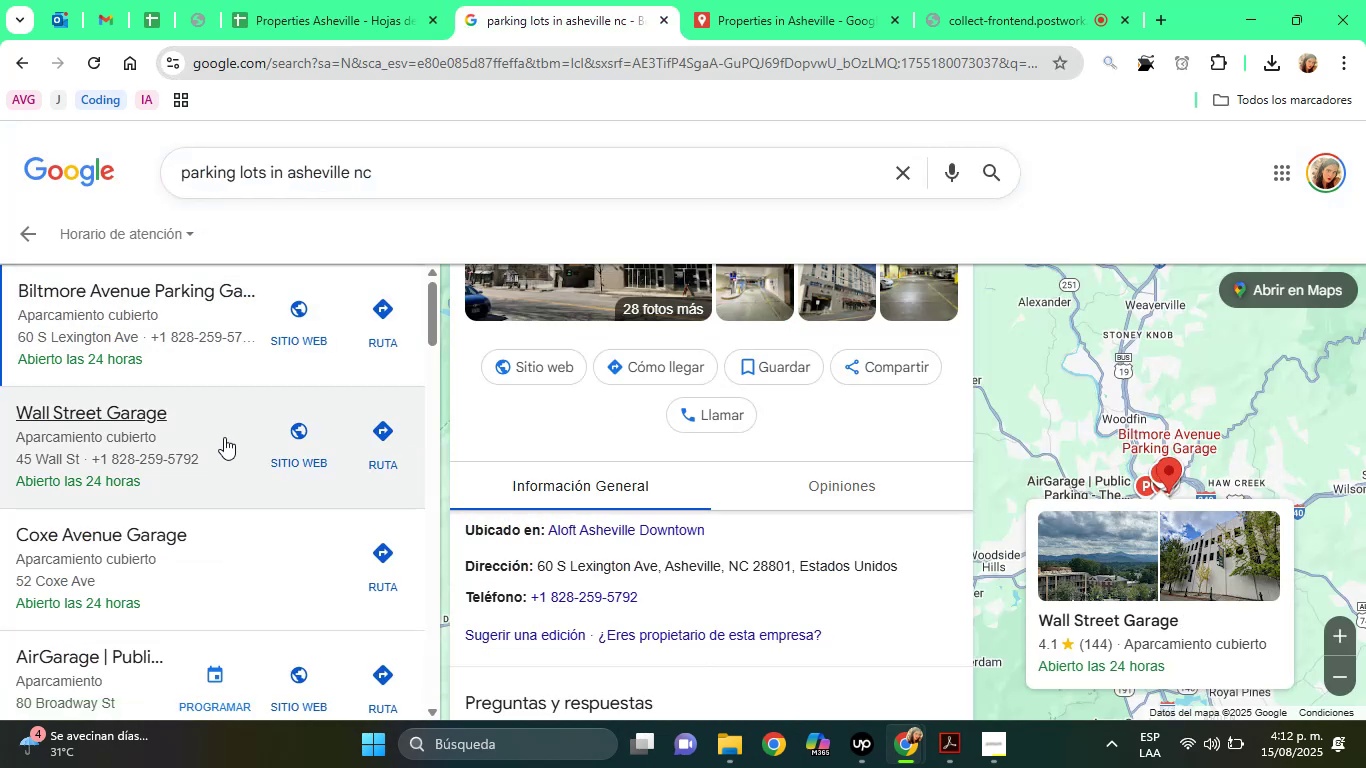 
left_click([186, 435])
 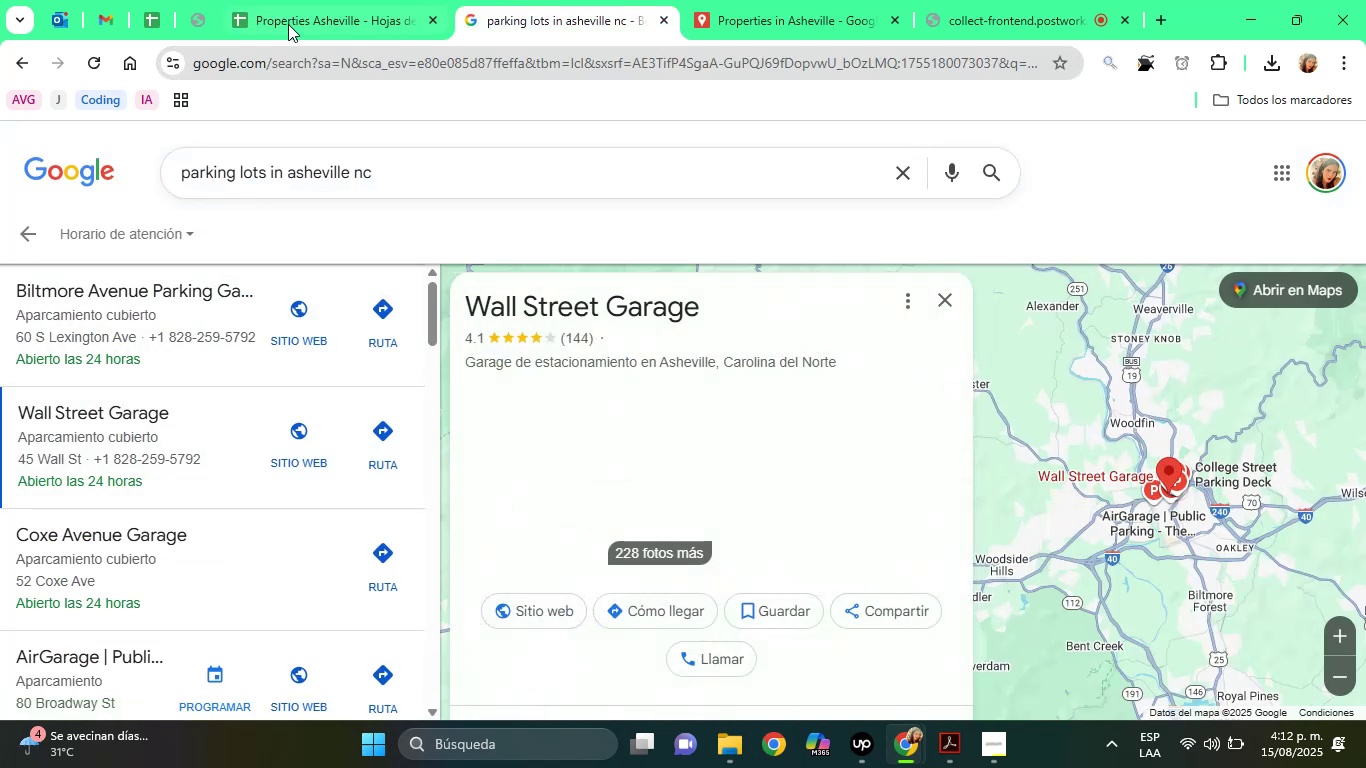 
left_click([288, 24])
 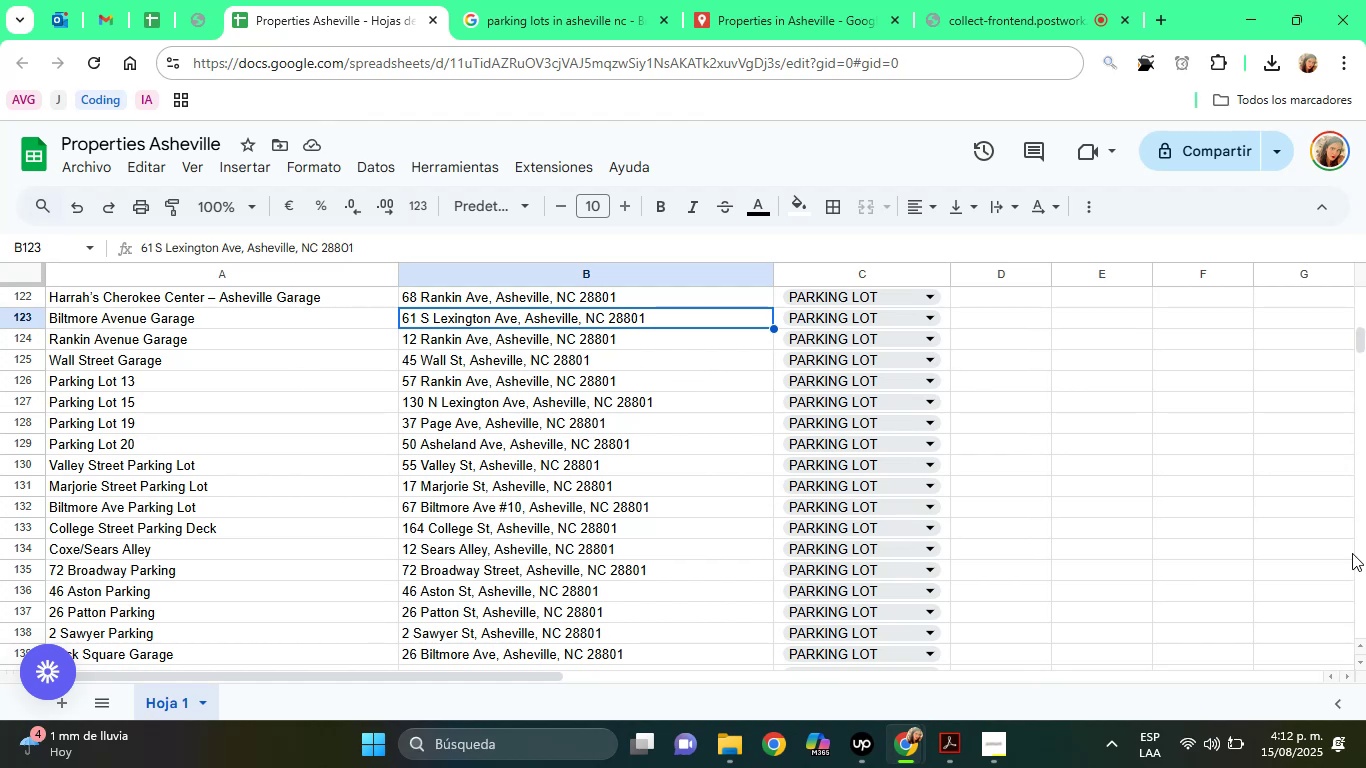 
wait(5.3)
 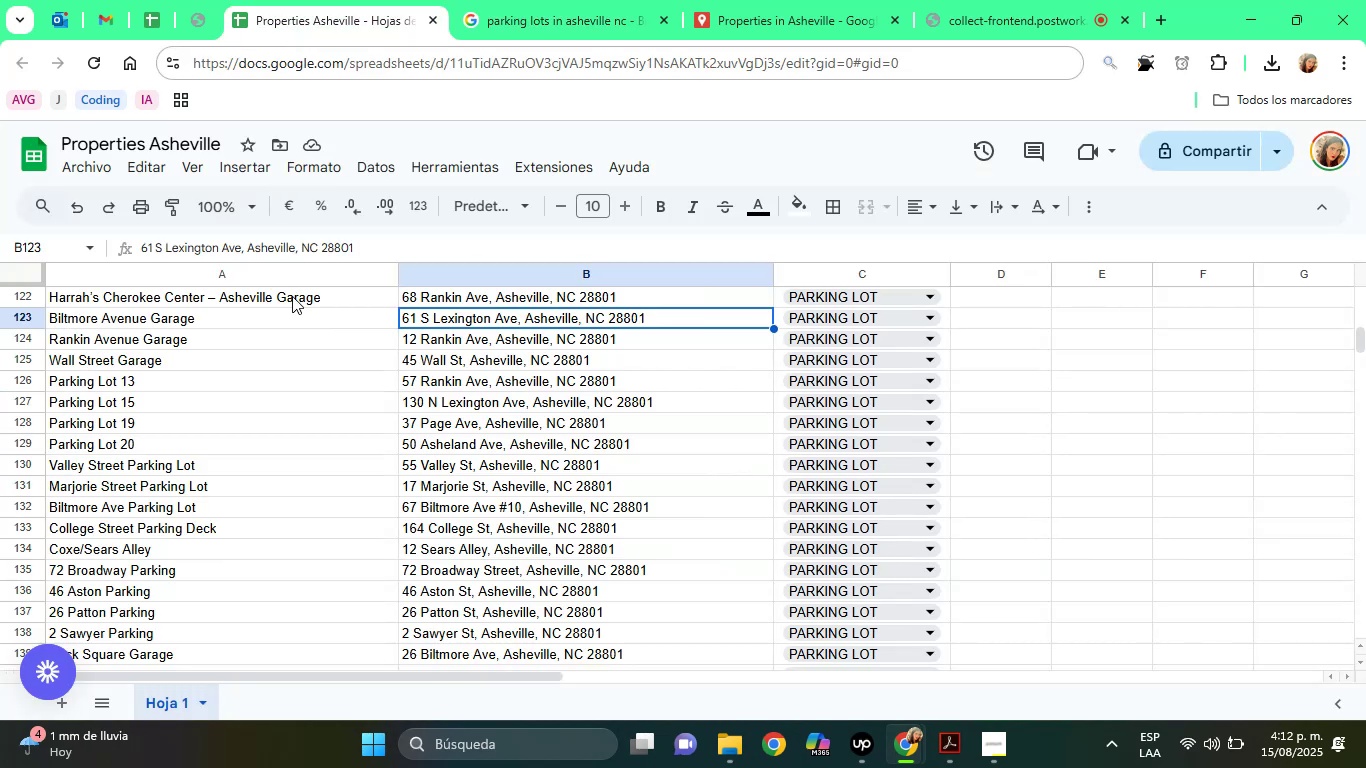 
double_click([1361, 647])
 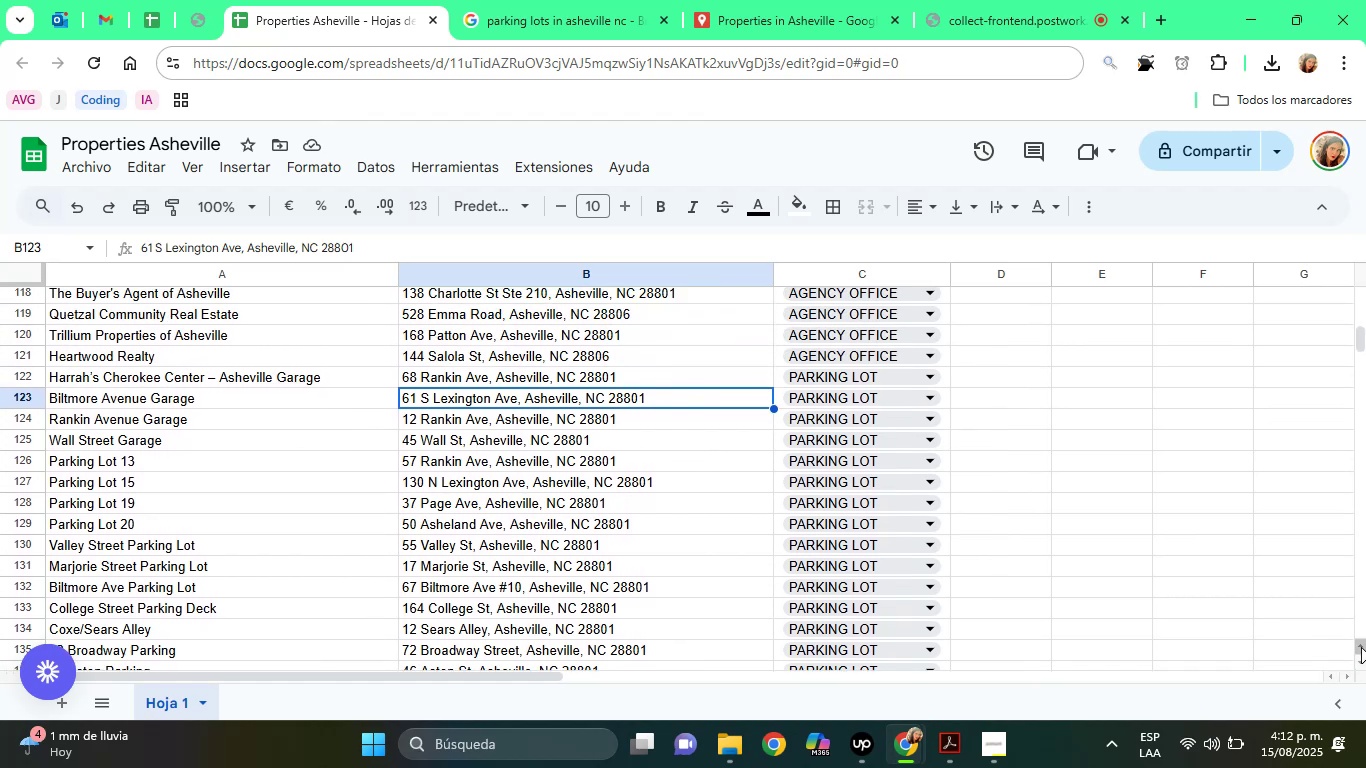 
left_click([1361, 647])
 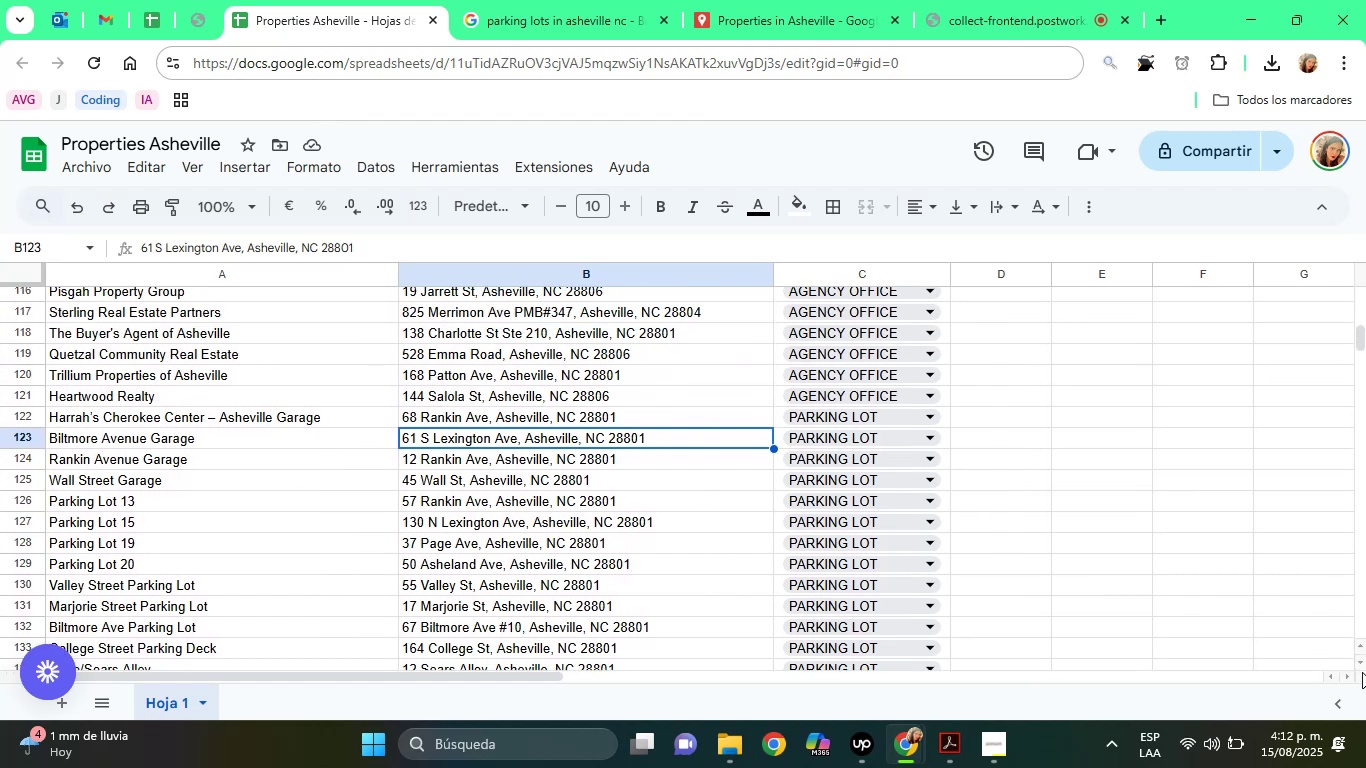 
left_click([1362, 664])
 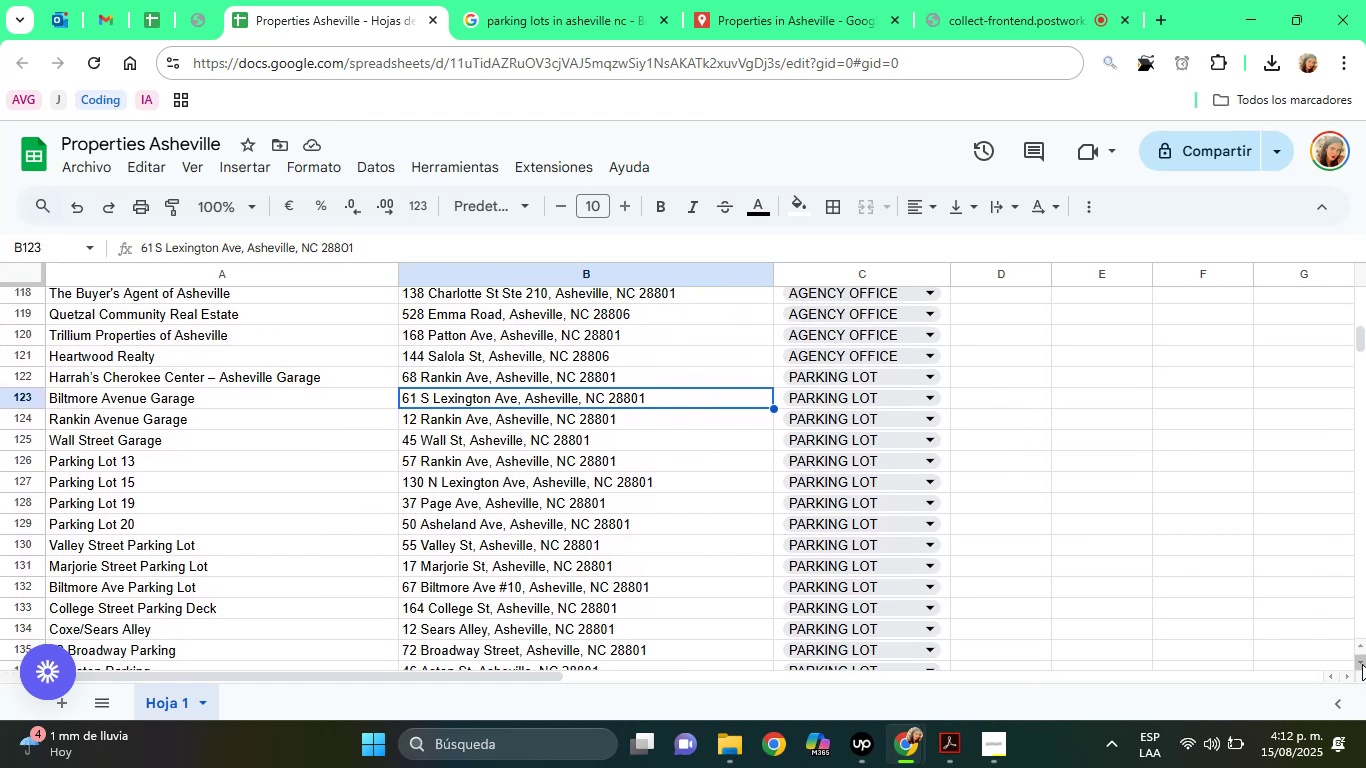 
left_click([1362, 664])
 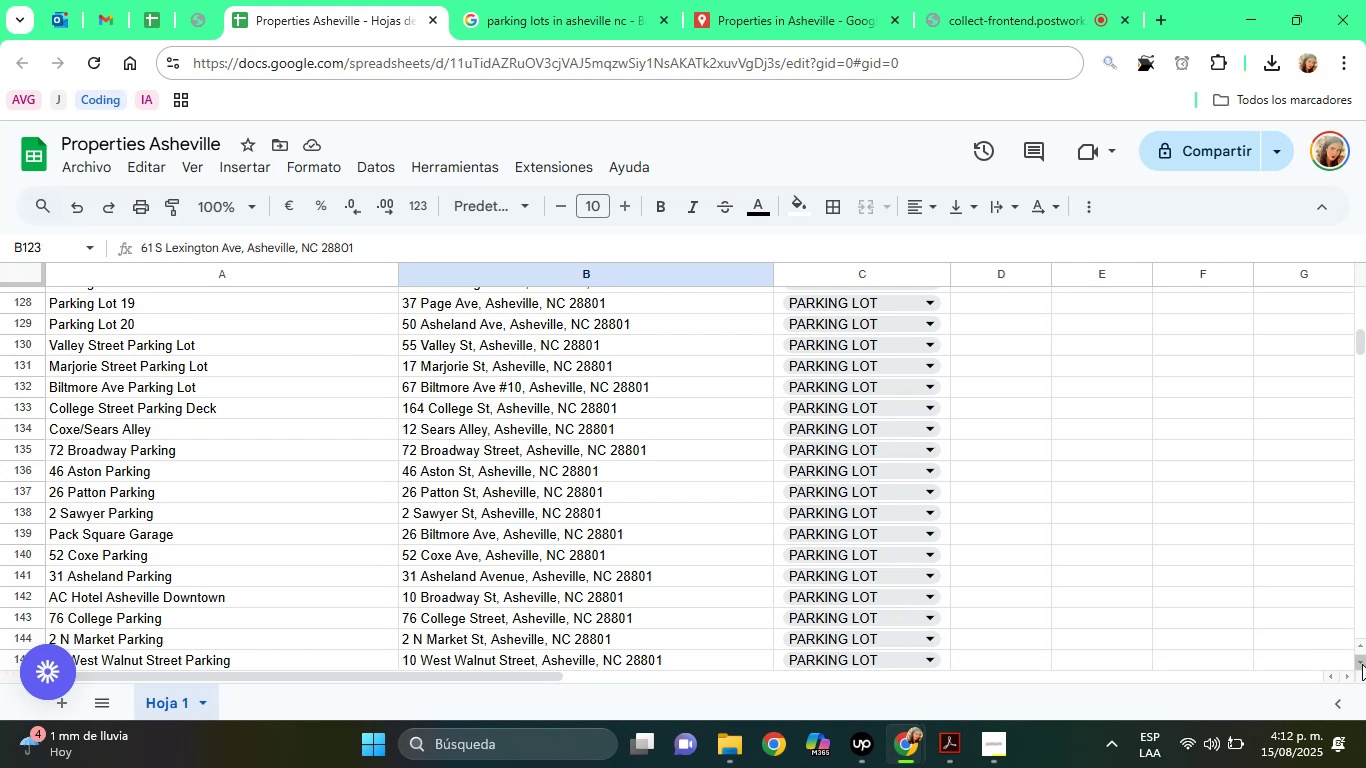 
left_click([1362, 664])
 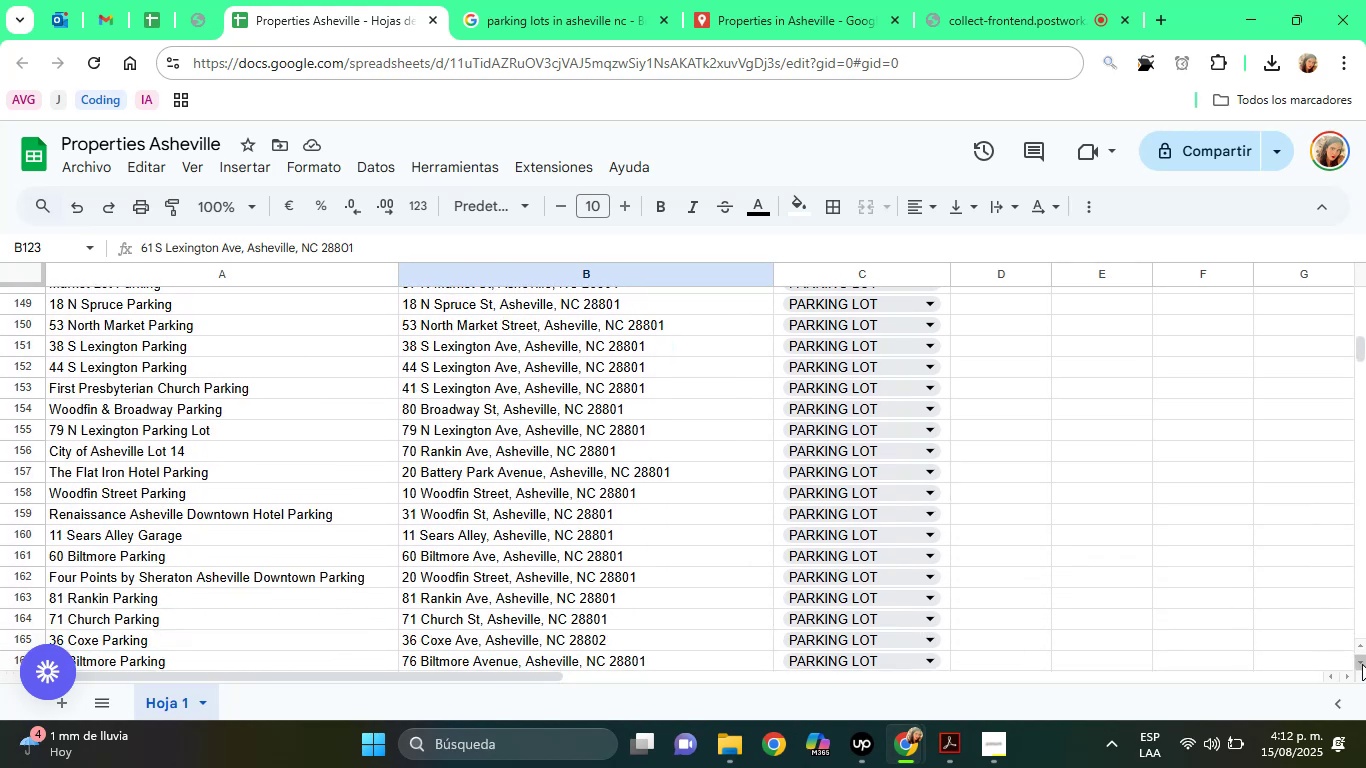 
left_click([1362, 664])
 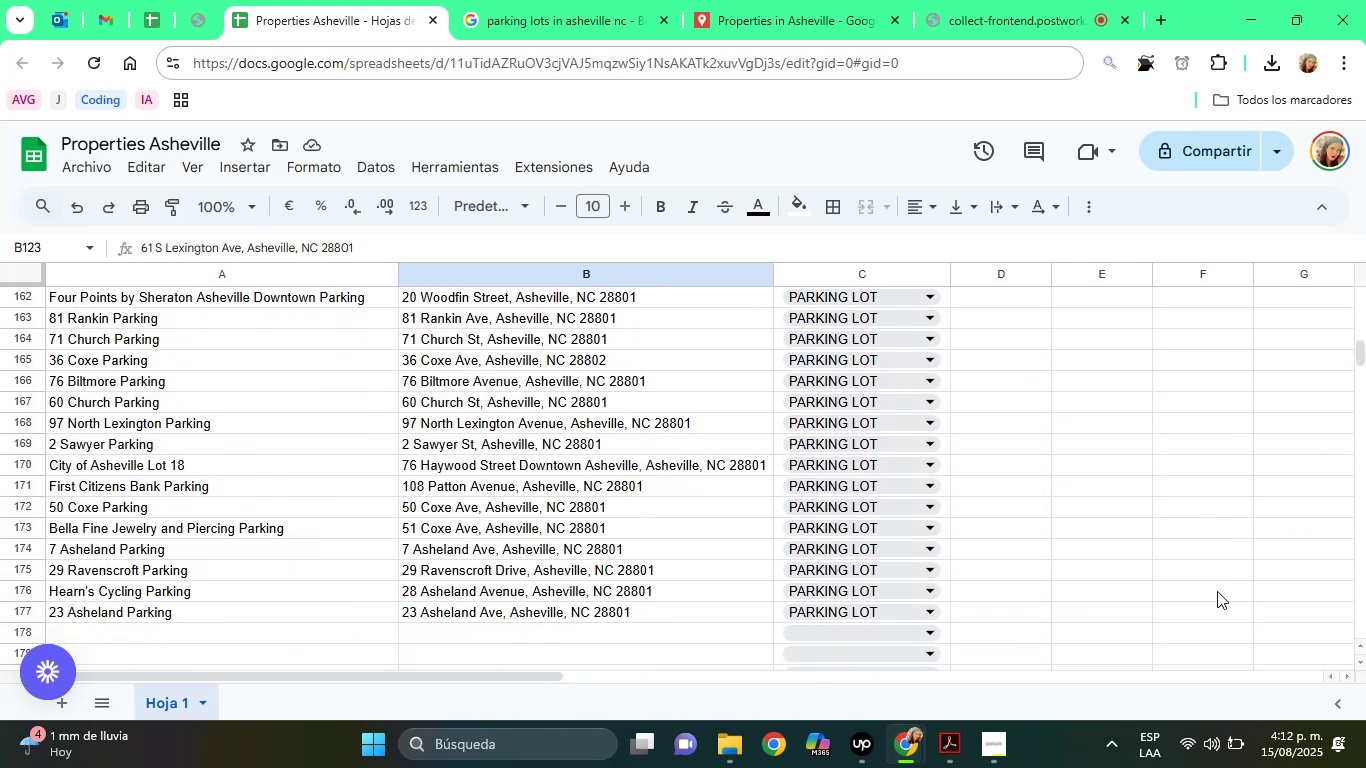 
left_click([629, 0])
 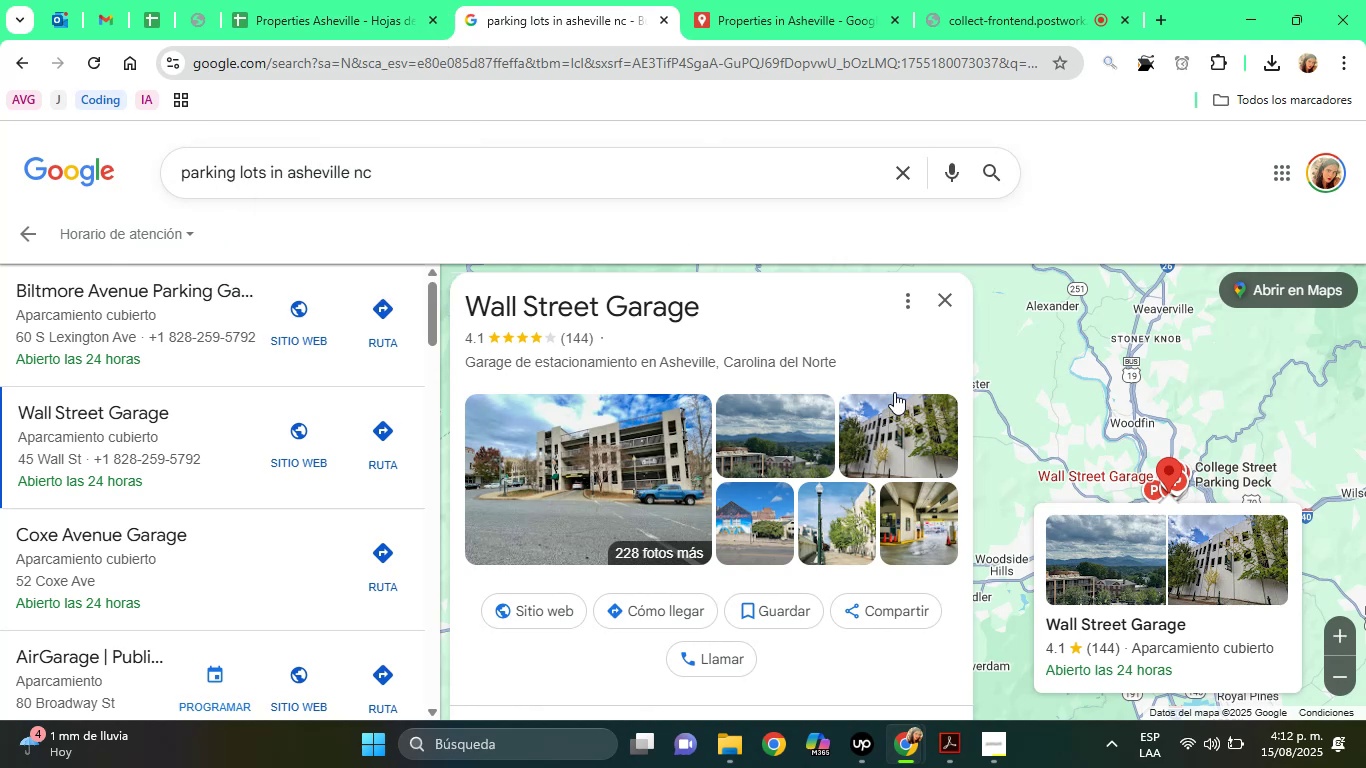 
left_click([863, 324])
 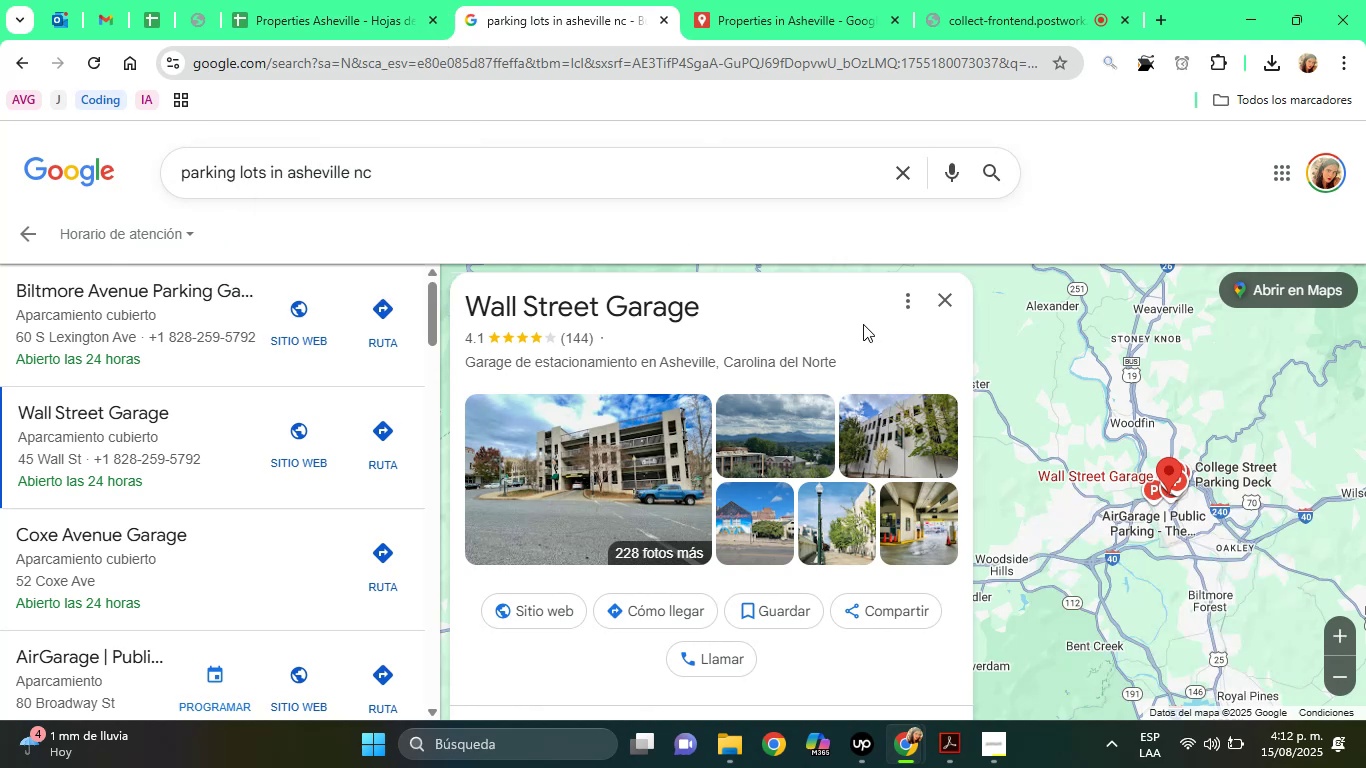 
hold_key(key=ArrowRight, duration=0.35)
 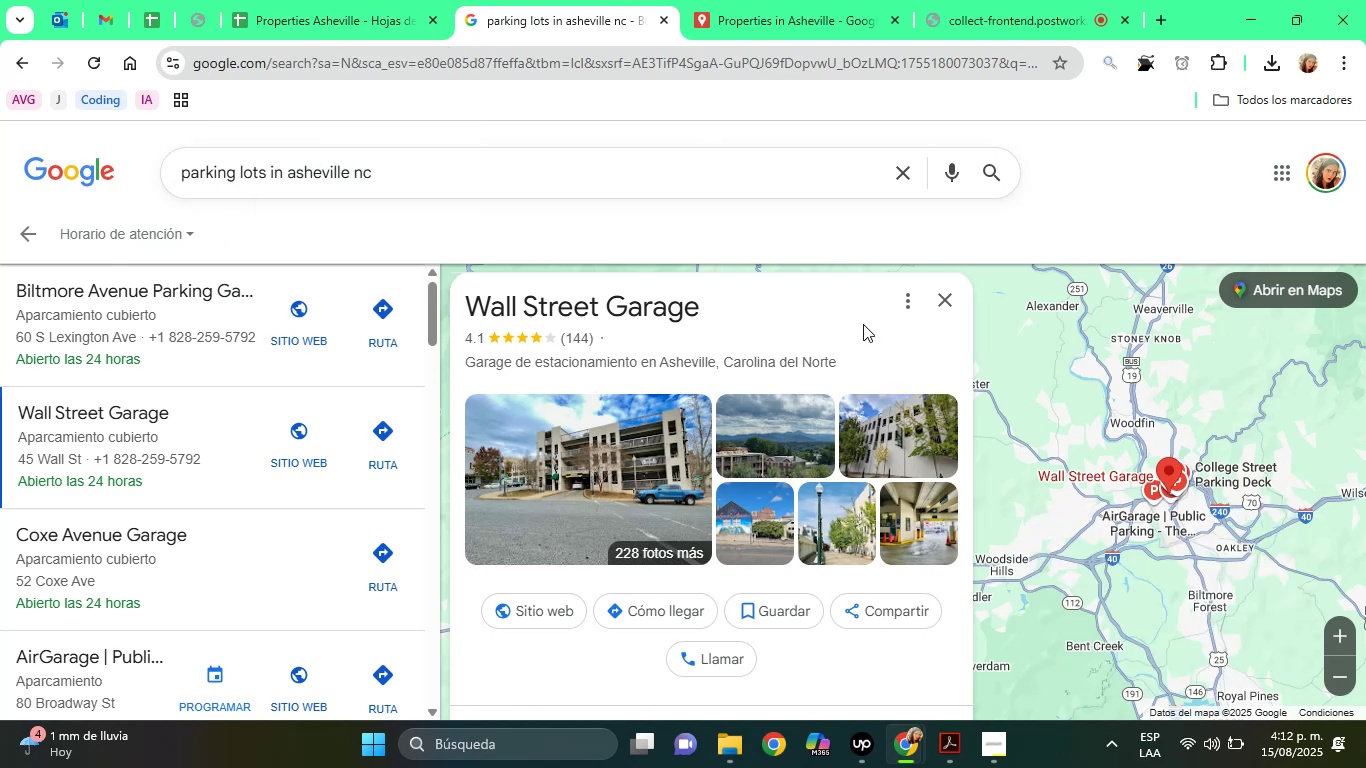 
key(ArrowDown)
 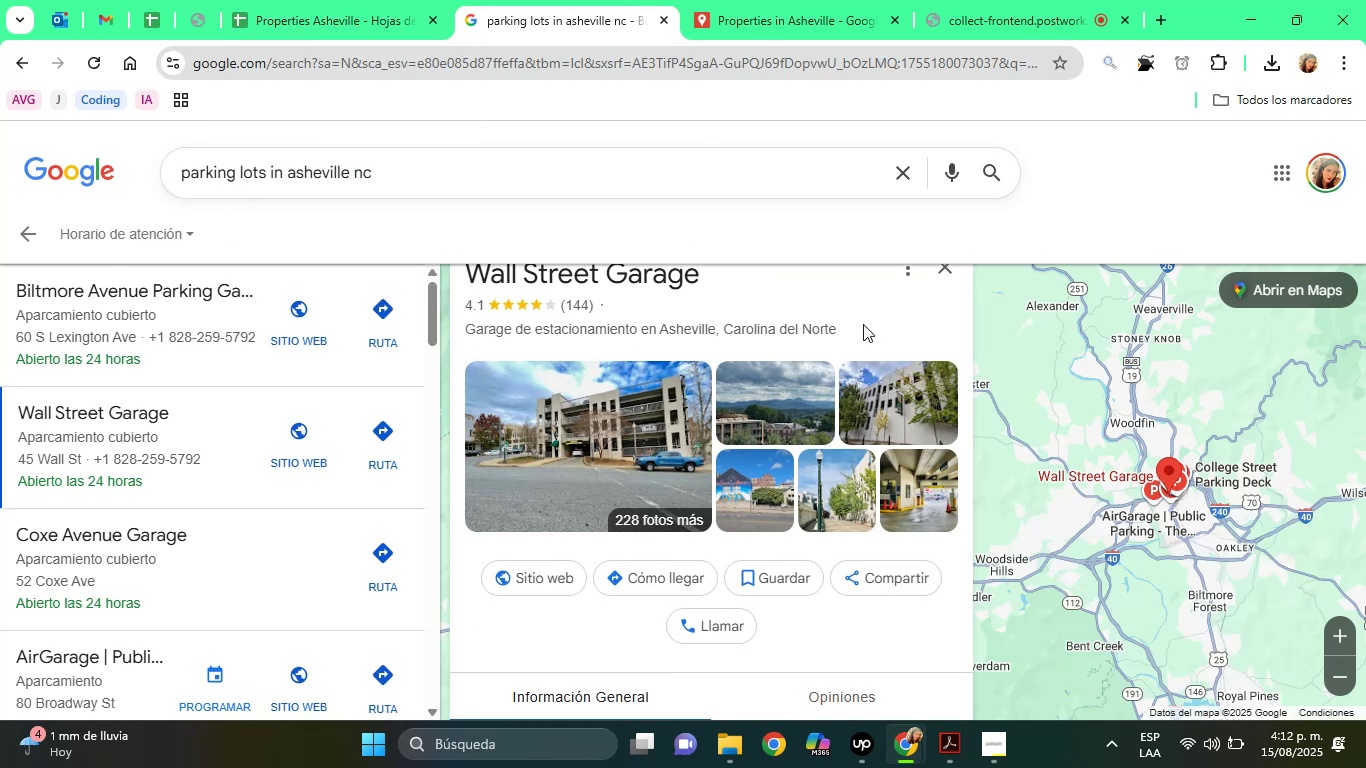 
hold_key(key=ArrowDown, duration=0.56)
 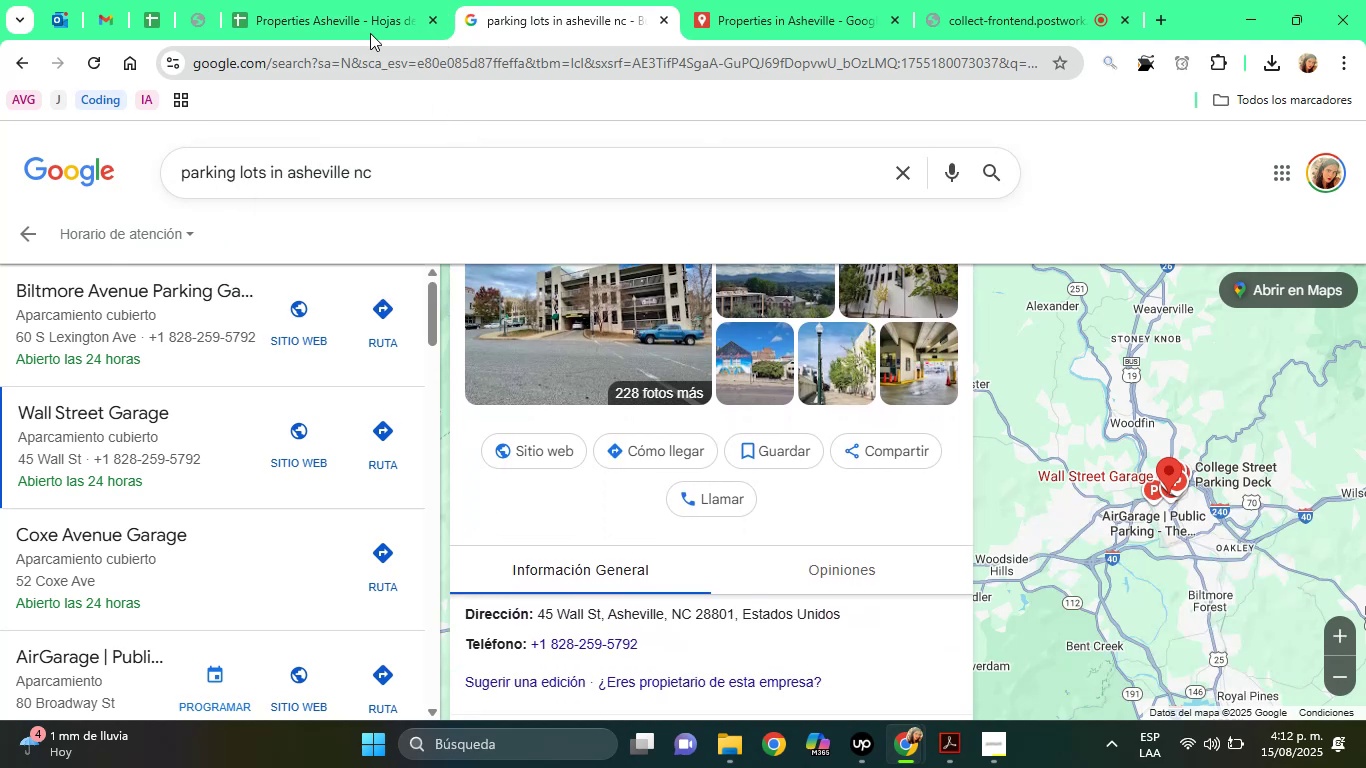 
left_click([358, 5])
 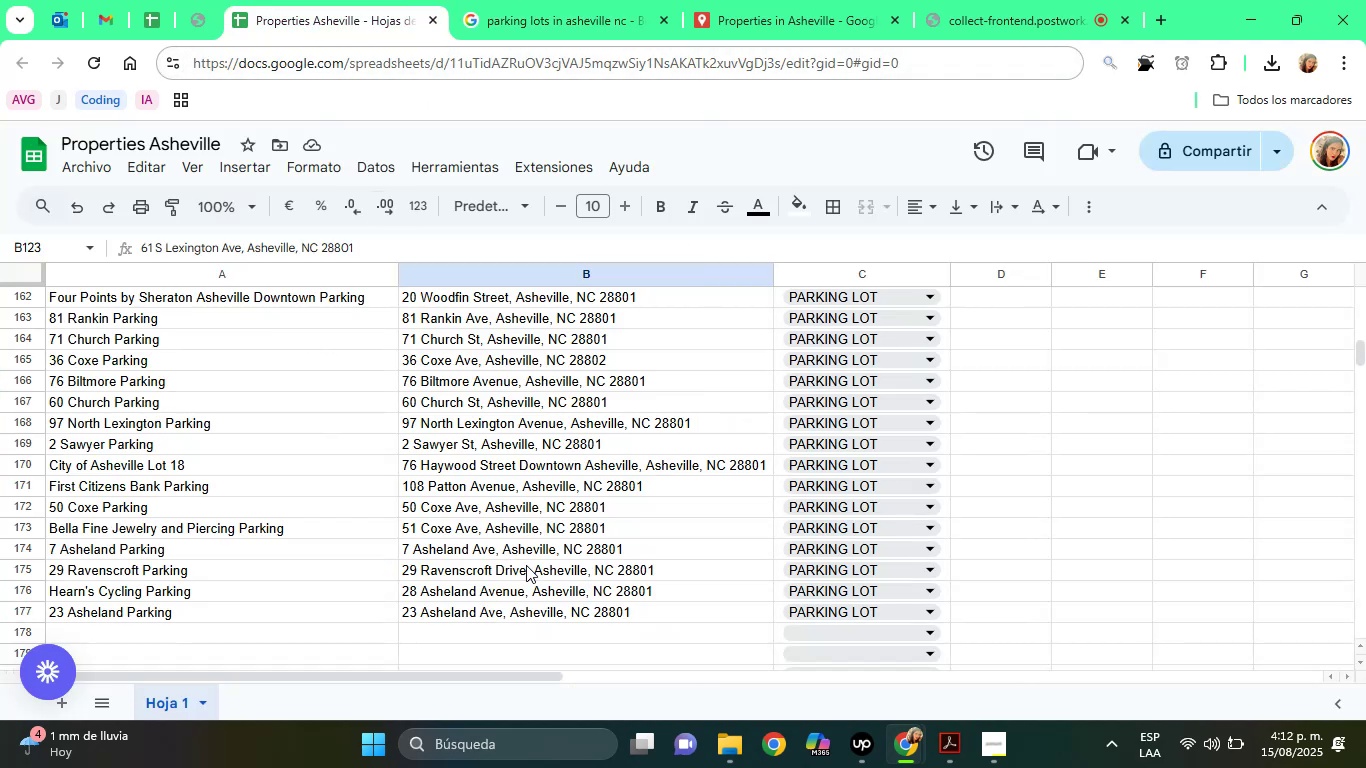 
left_click([501, 512])
 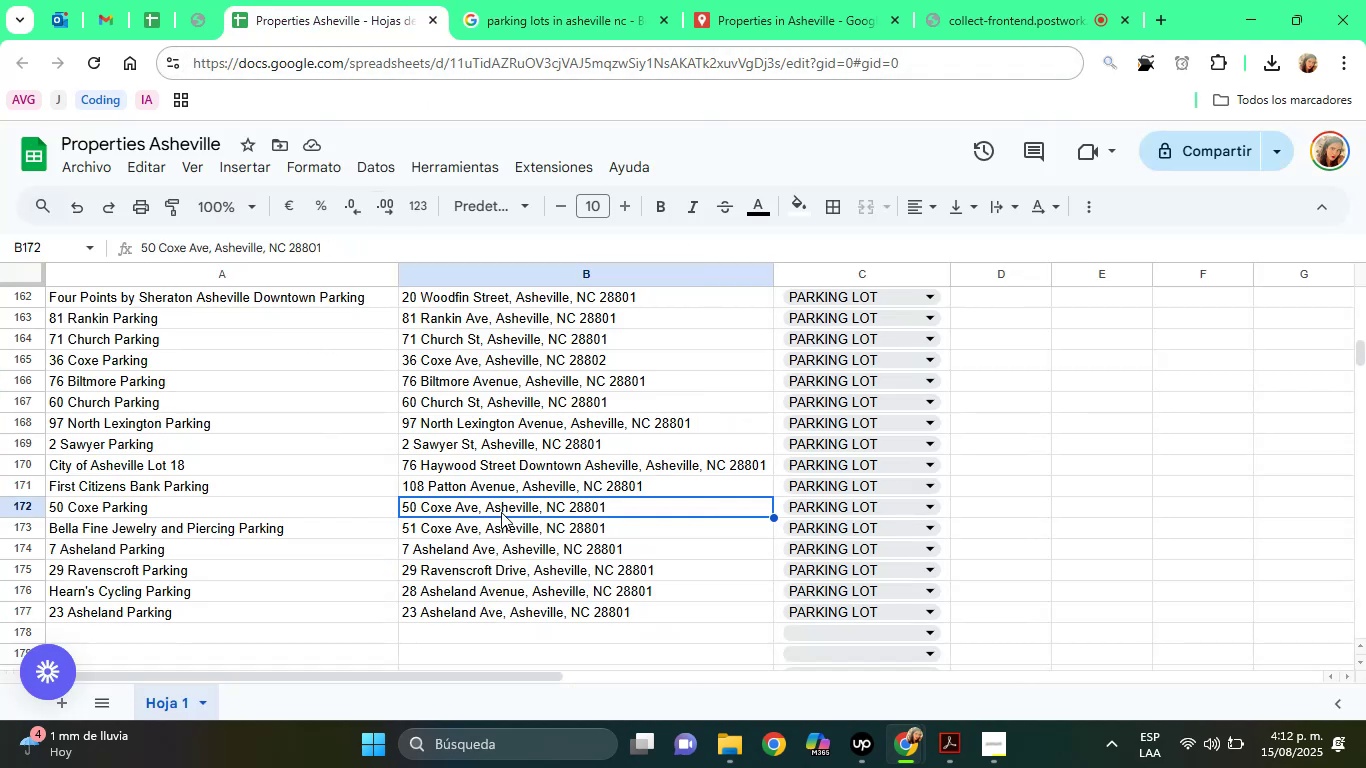 
key(ArrowUp)
 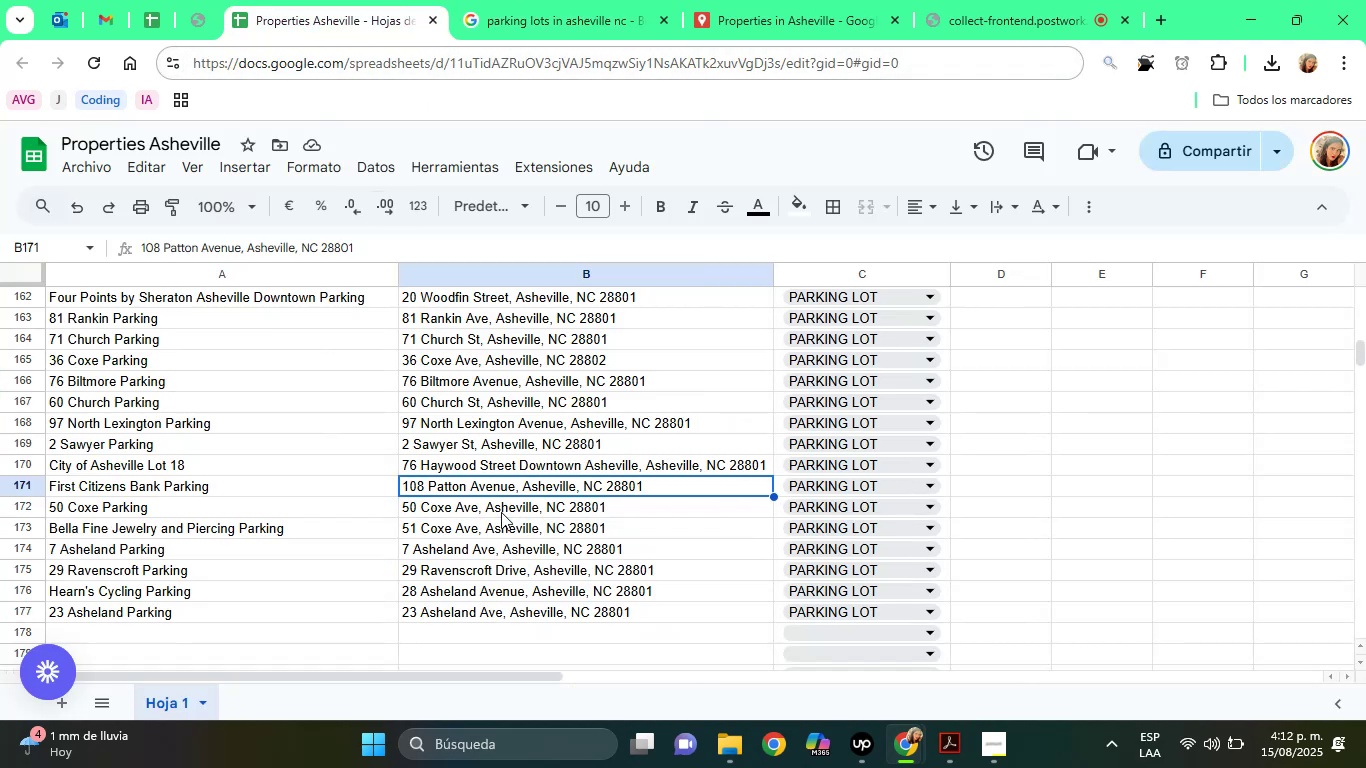 
key(ArrowUp)
 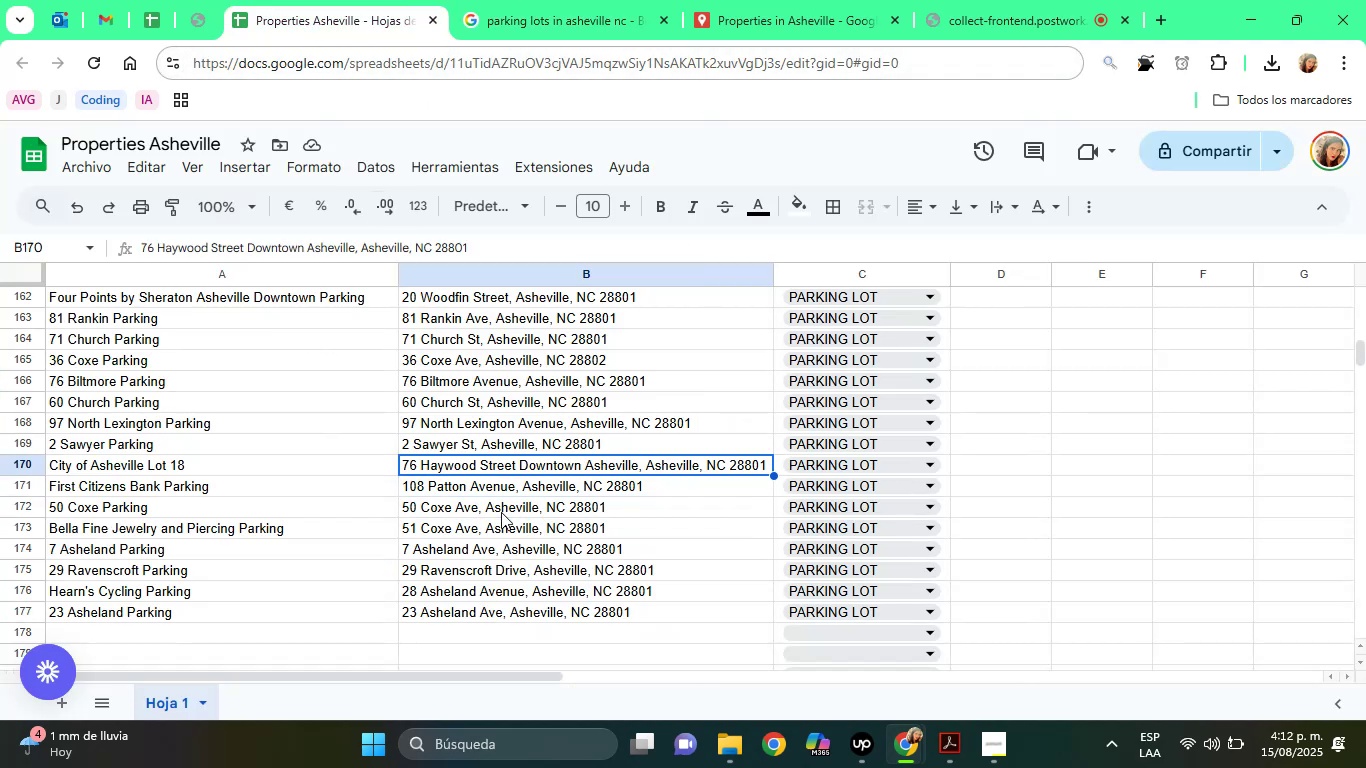 
key(ArrowUp)
 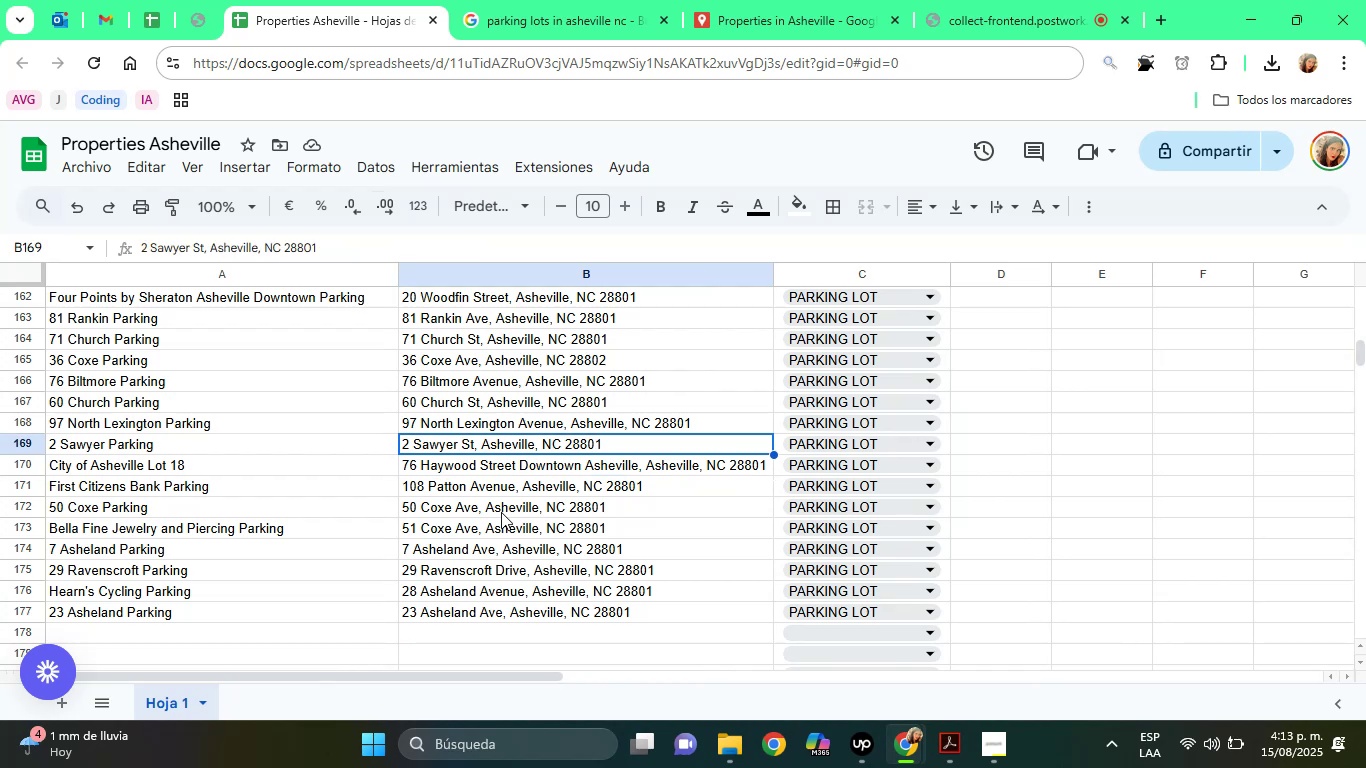 
key(ArrowUp)
 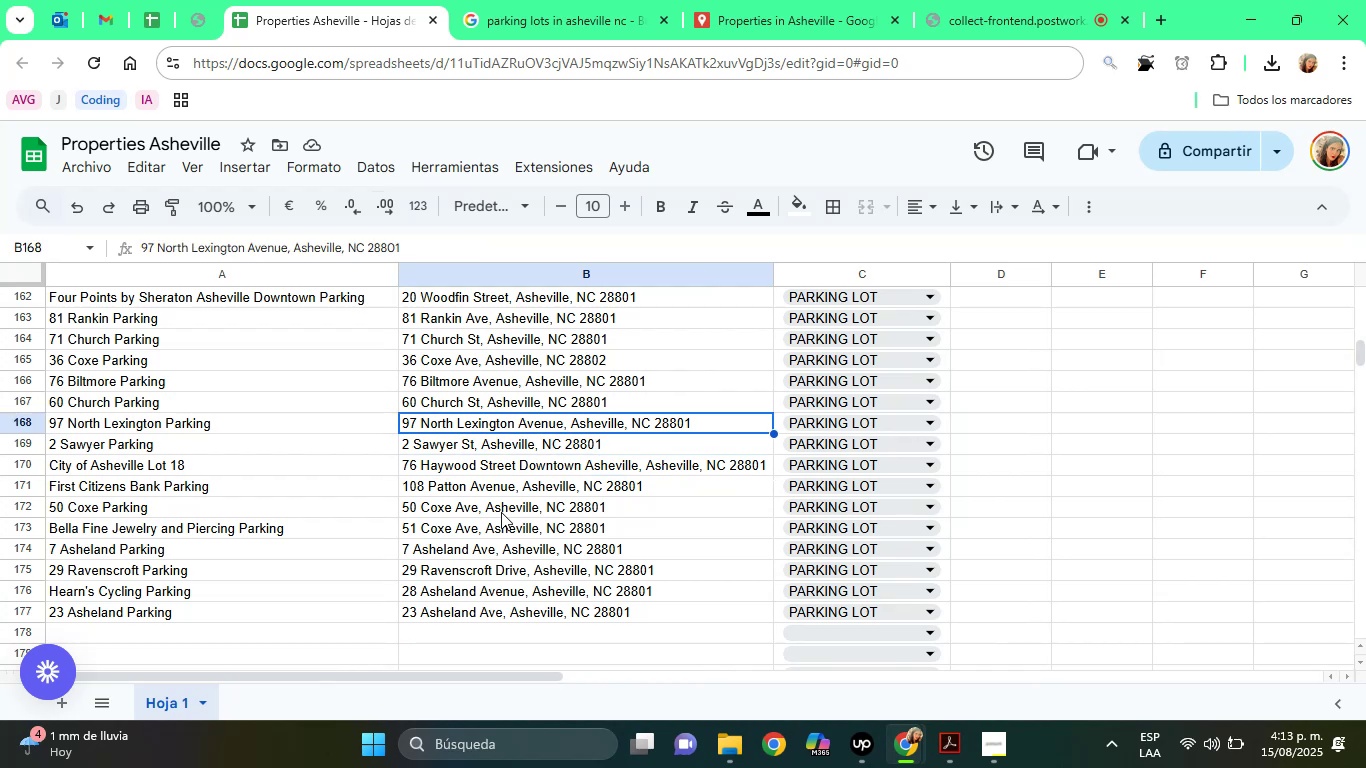 
key(ArrowUp)
 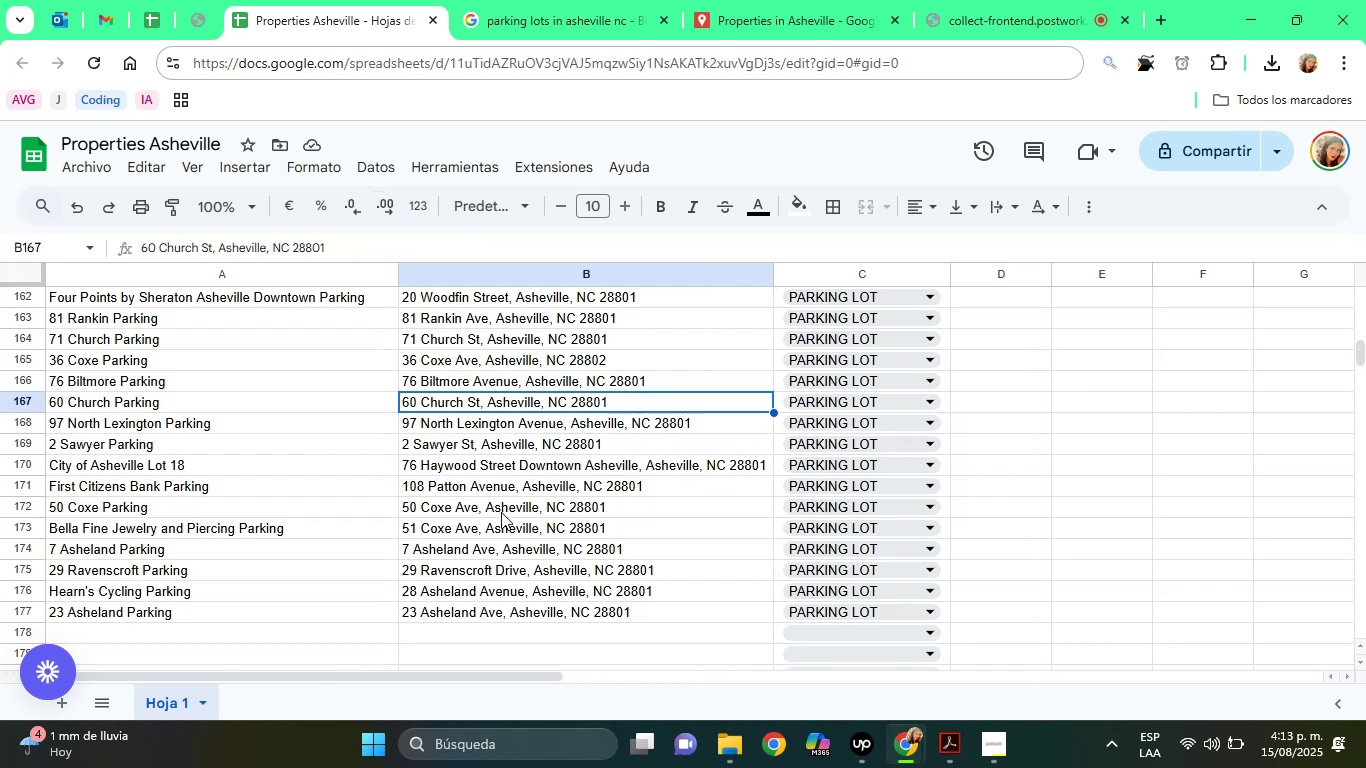 
key(ArrowUp)
 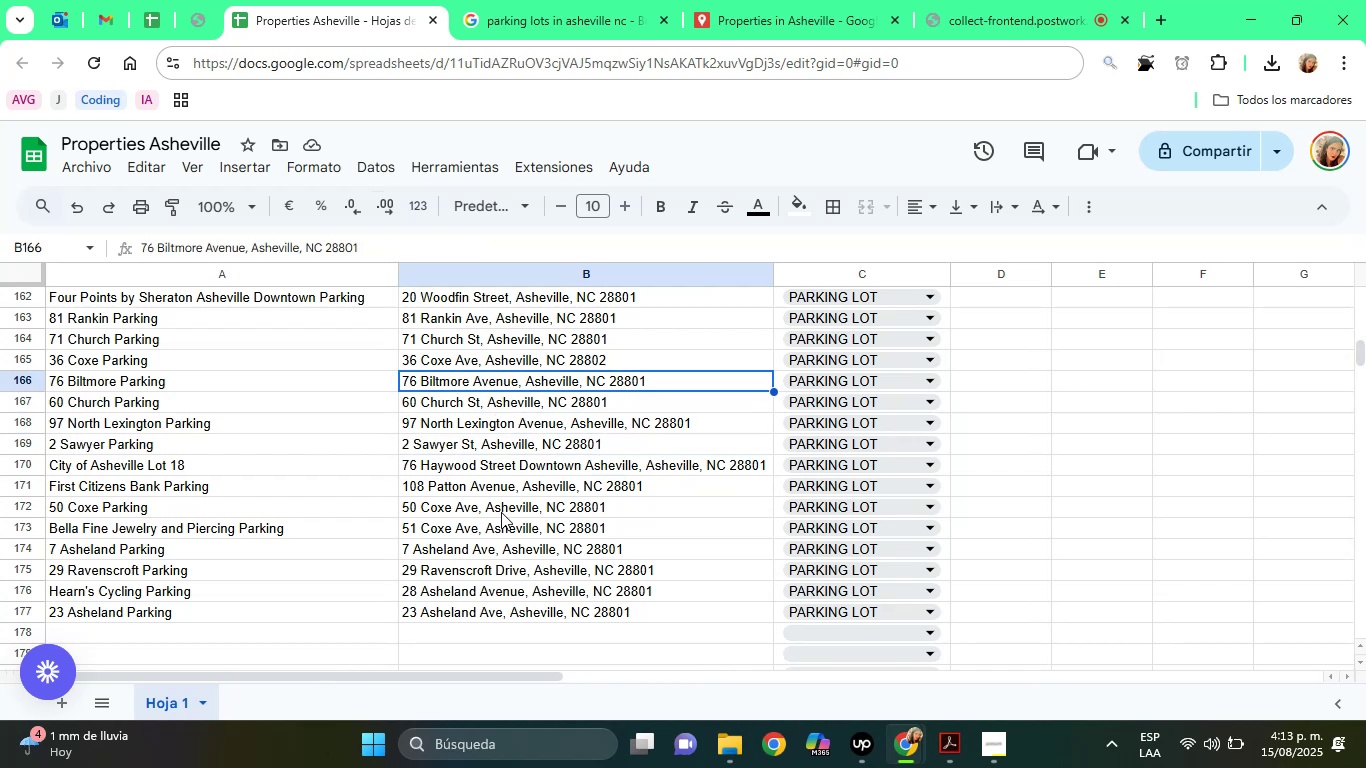 
key(ArrowUp)
 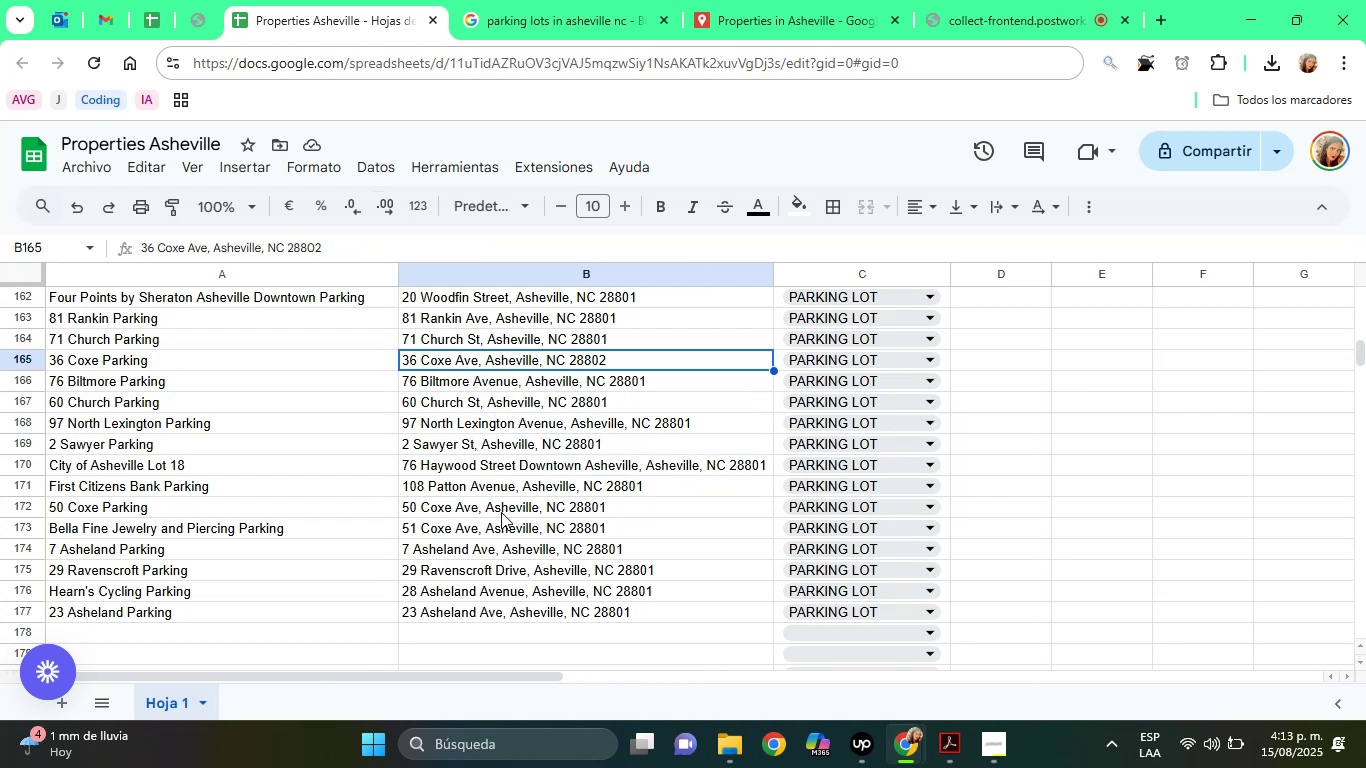 
key(ArrowUp)
 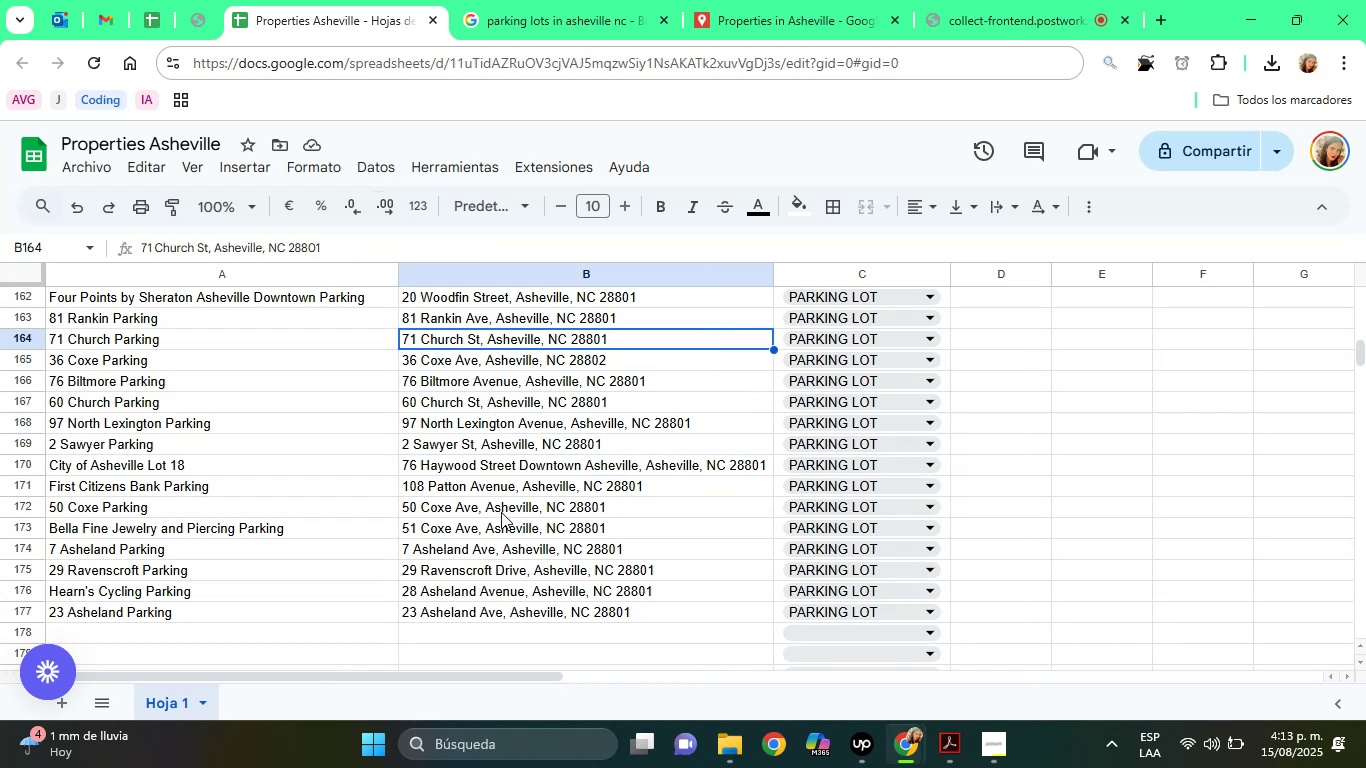 
key(ArrowUp)
 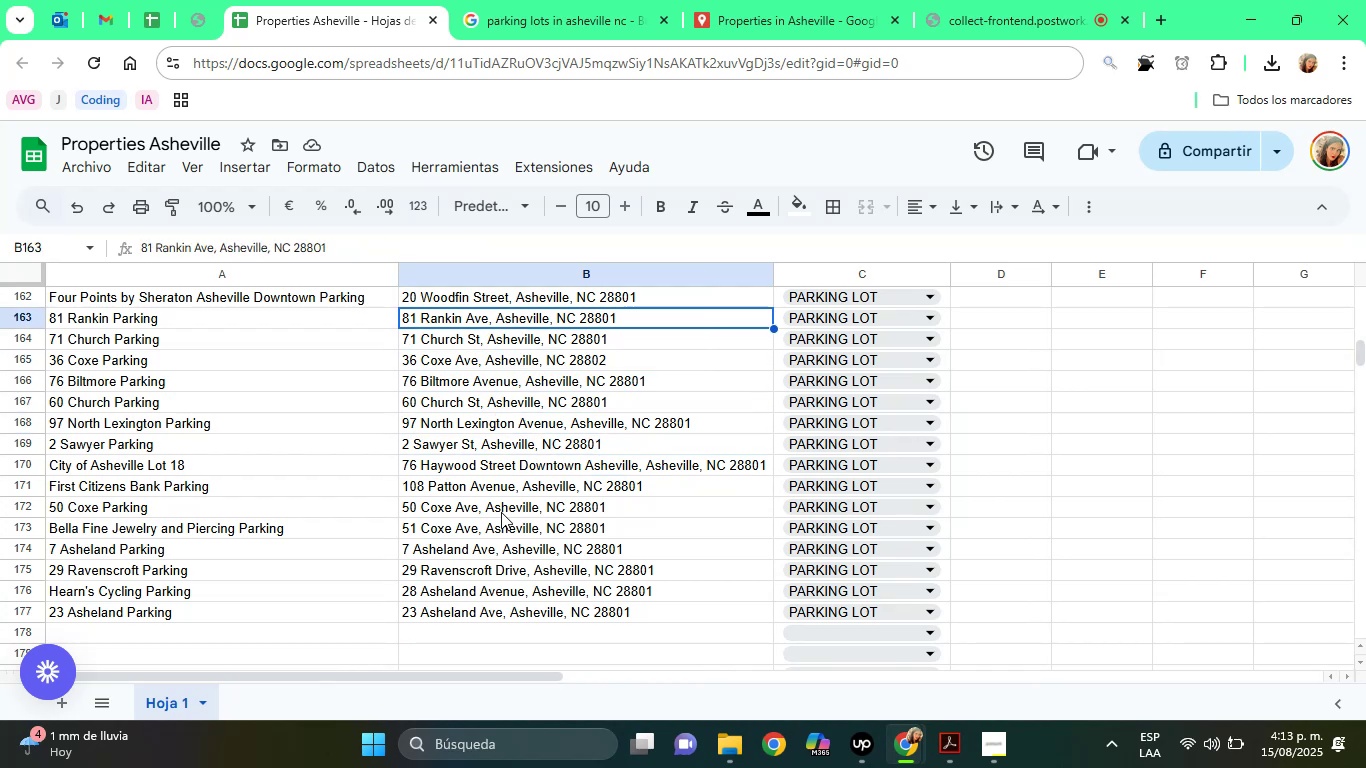 
key(ArrowUp)
 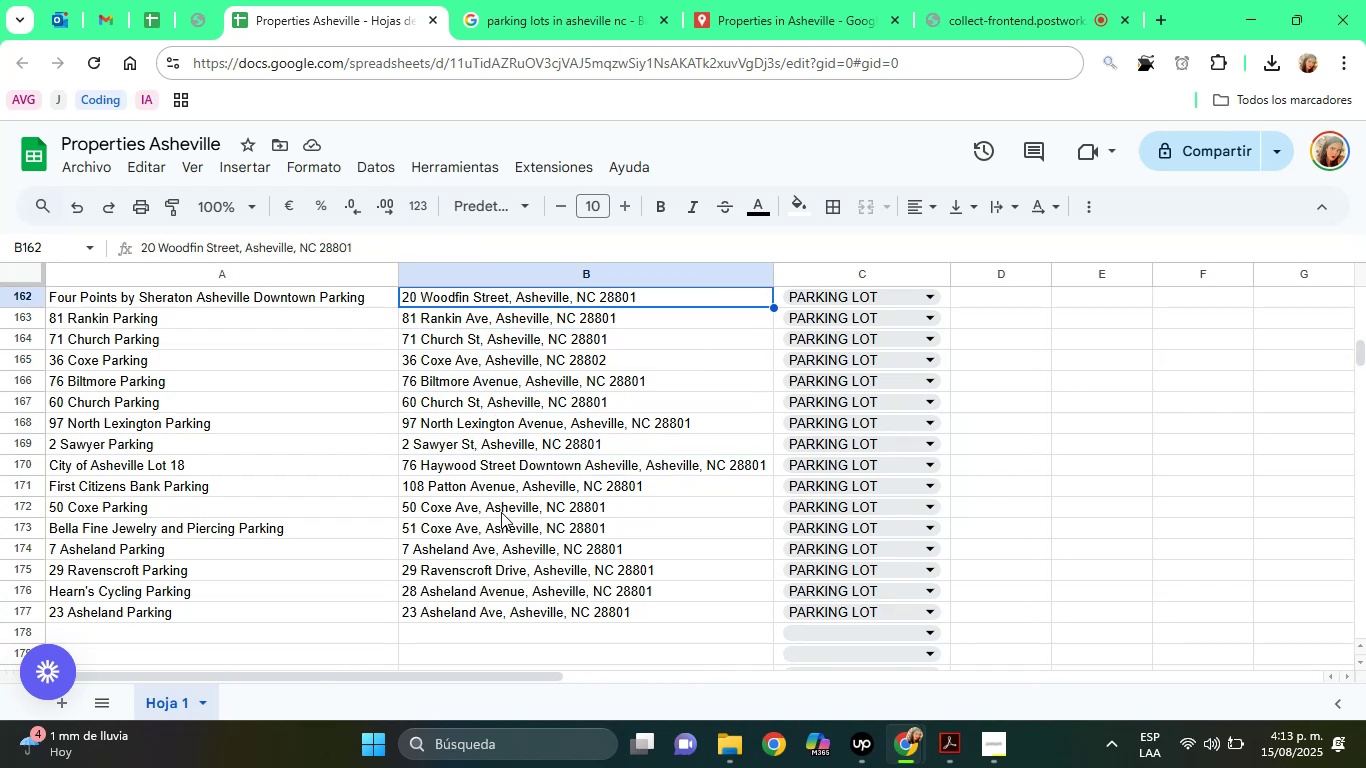 
key(ArrowUp)
 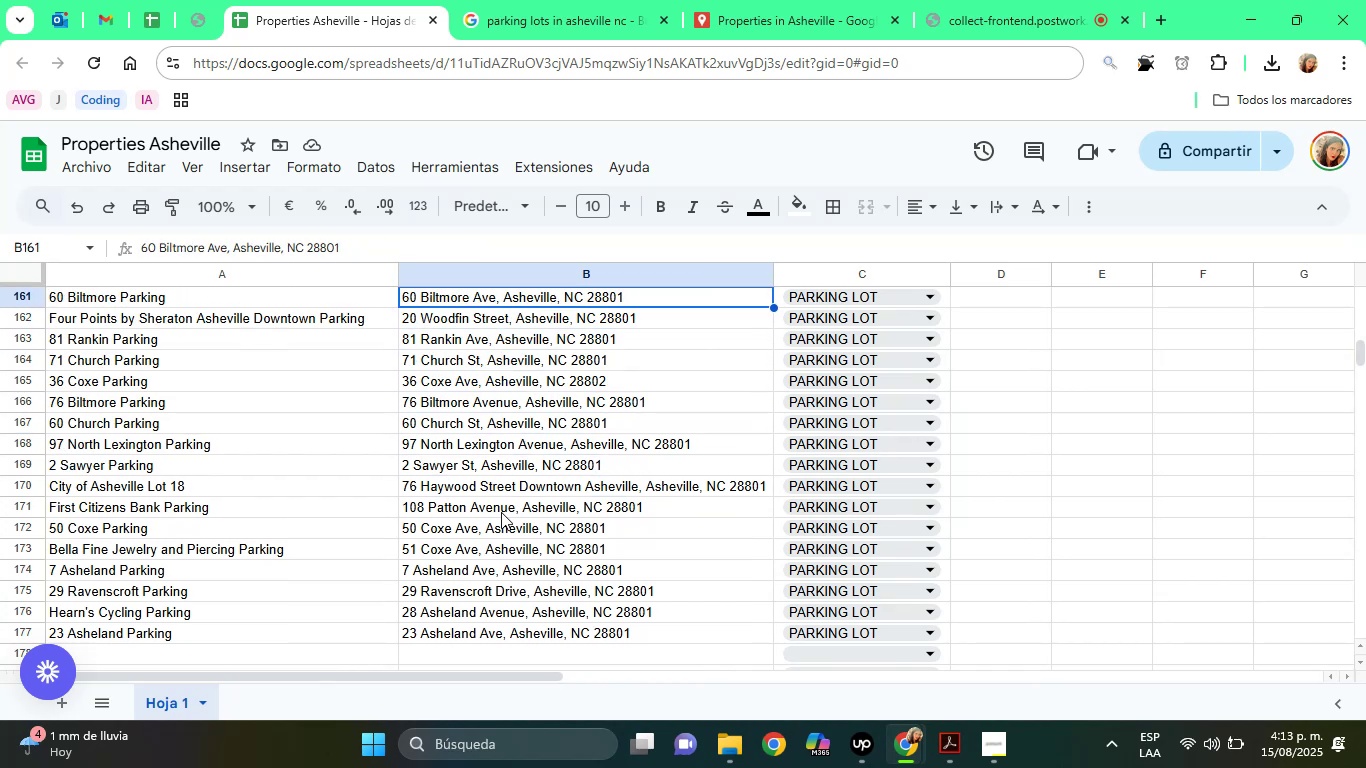 
key(ArrowUp)
 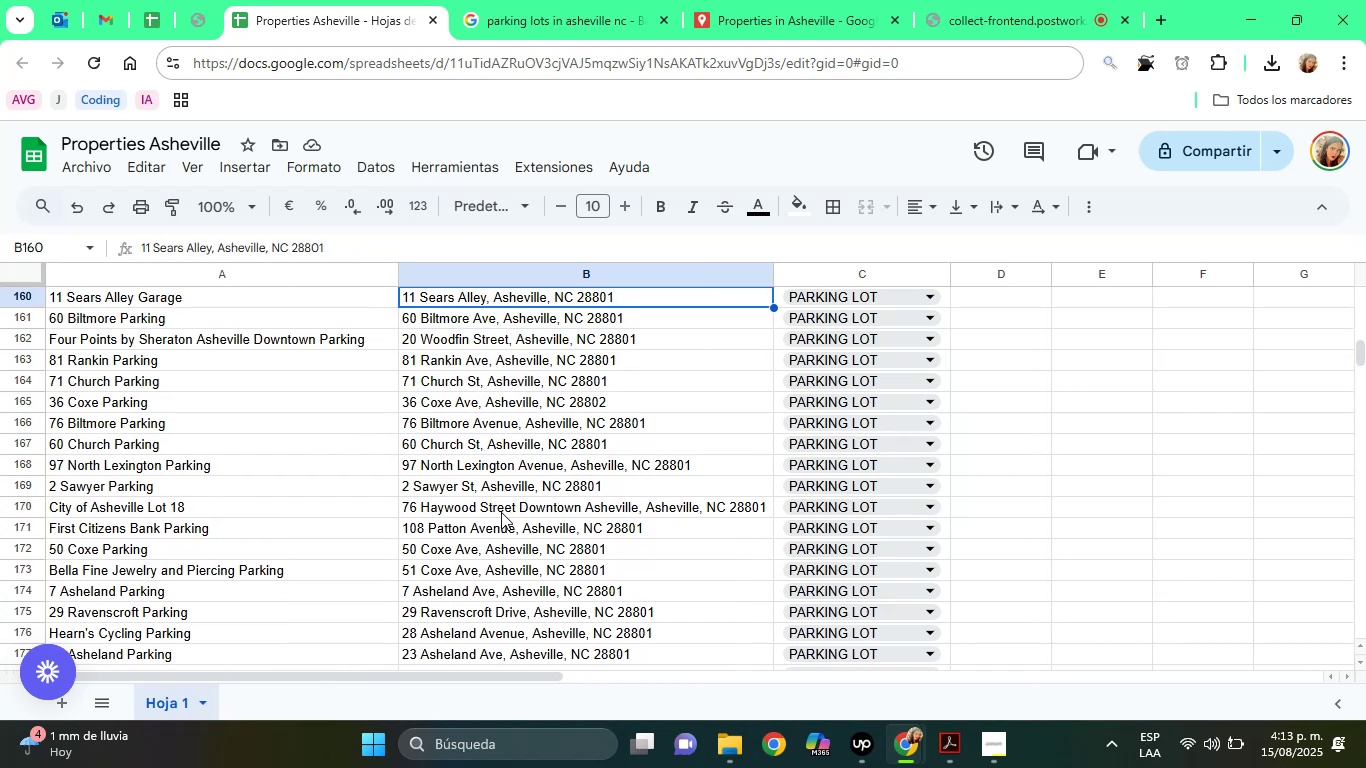 
key(ArrowUp)
 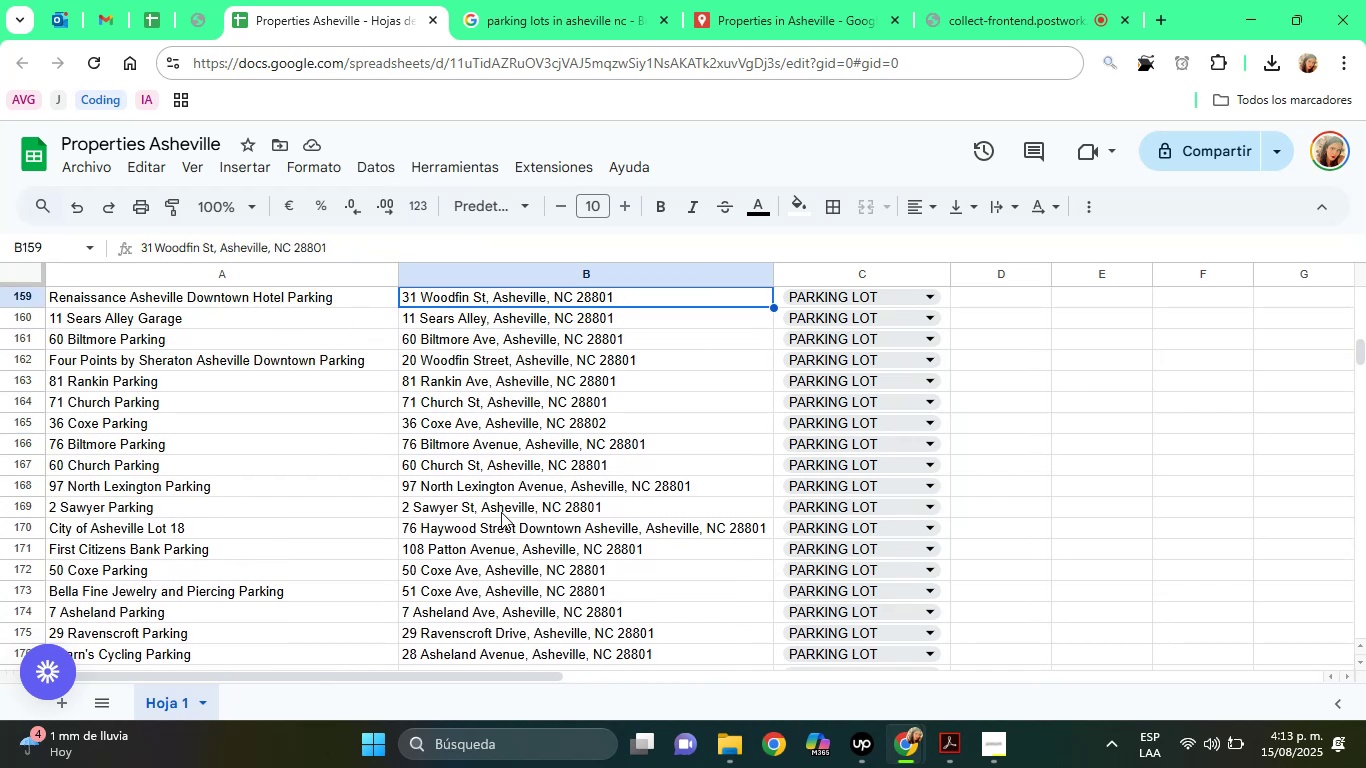 
key(ArrowUp)
 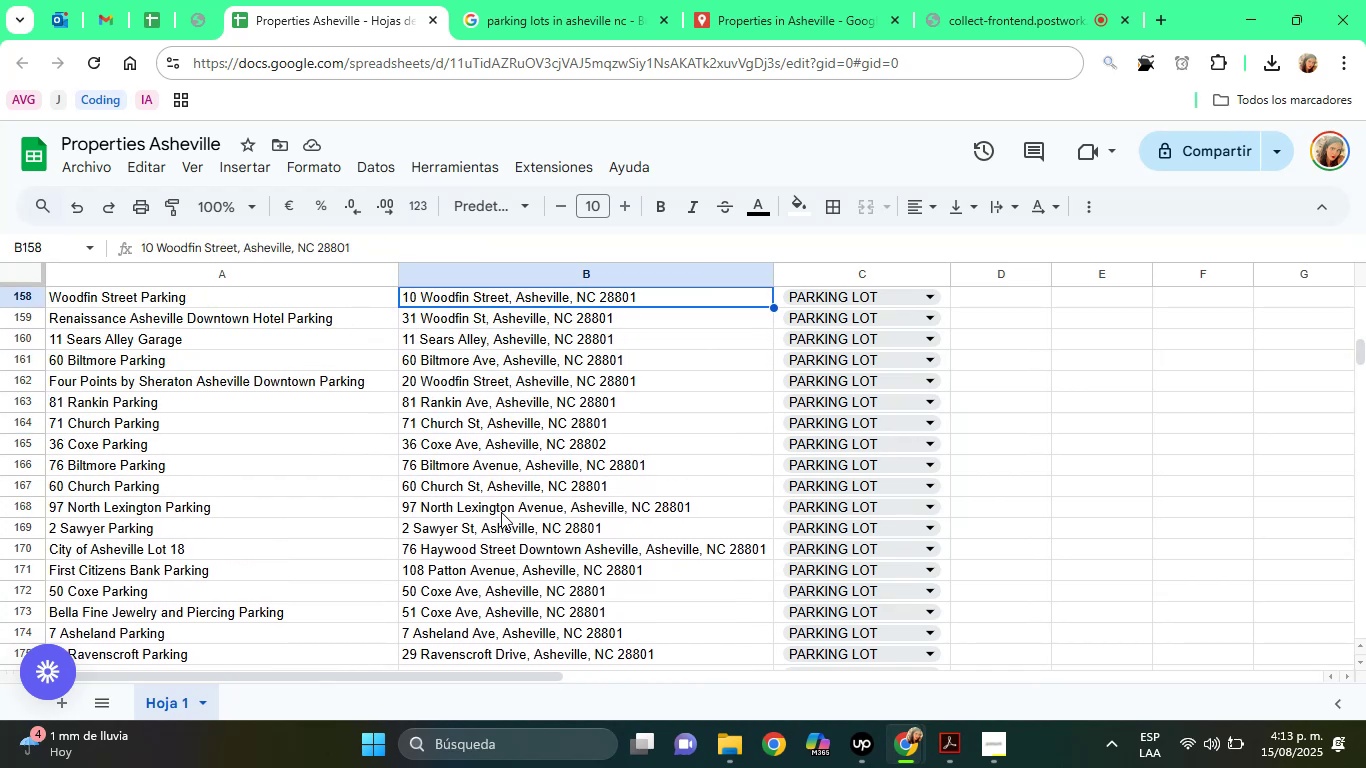 
key(ArrowUp)
 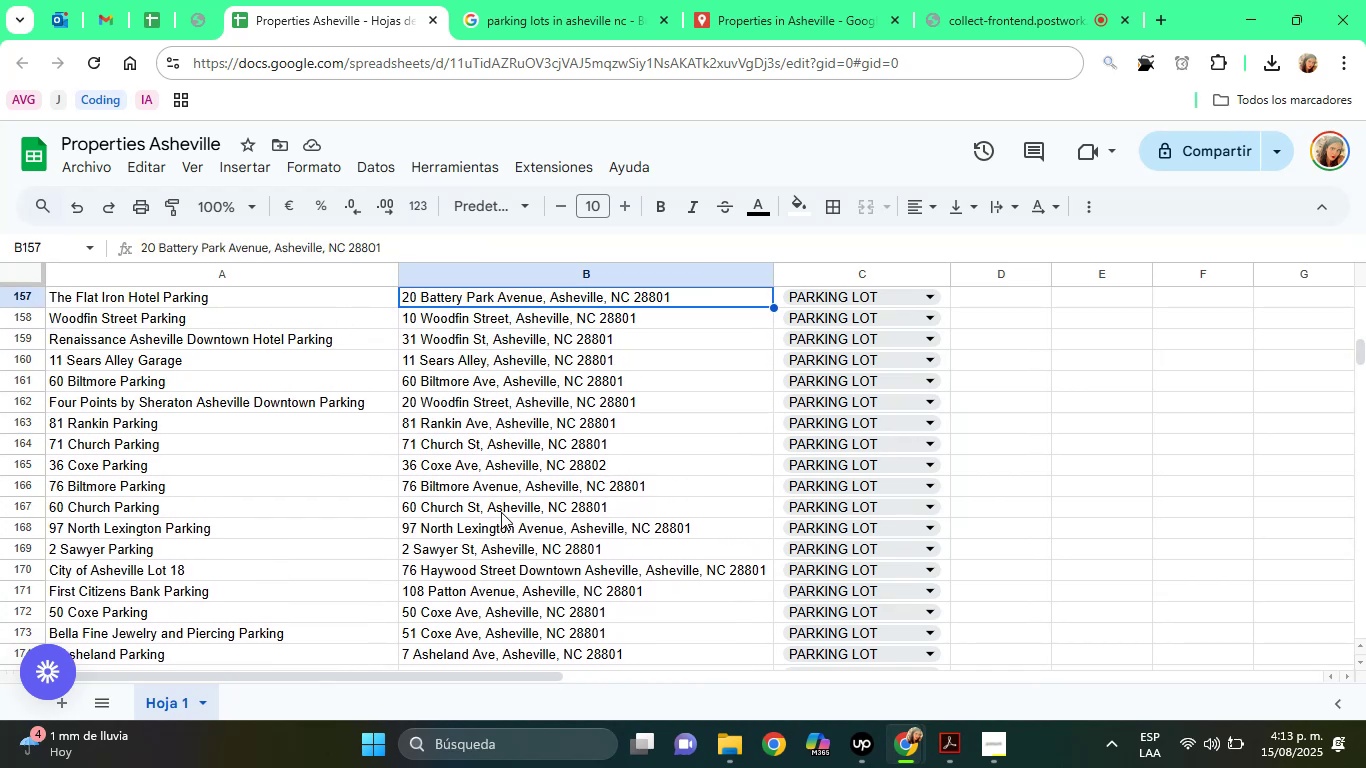 
key(ArrowUp)
 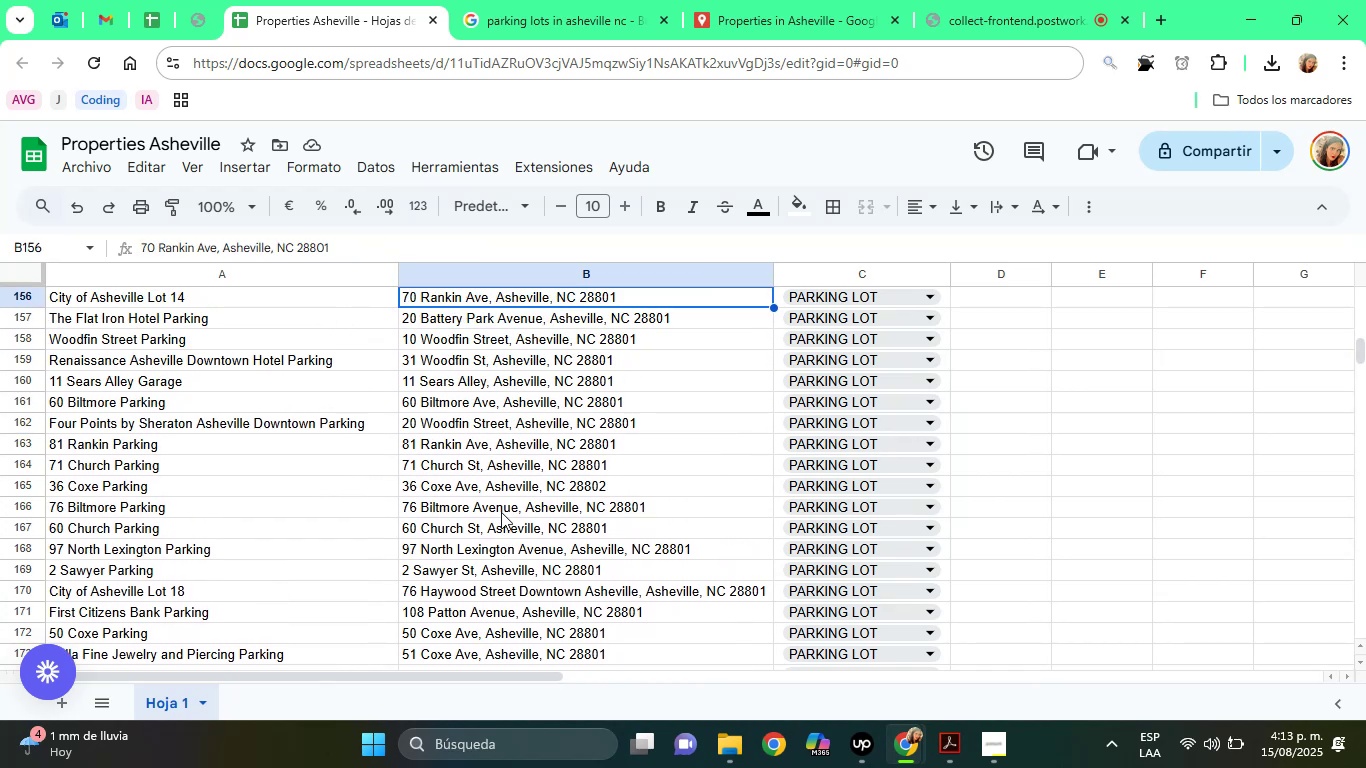 
key(ArrowUp)
 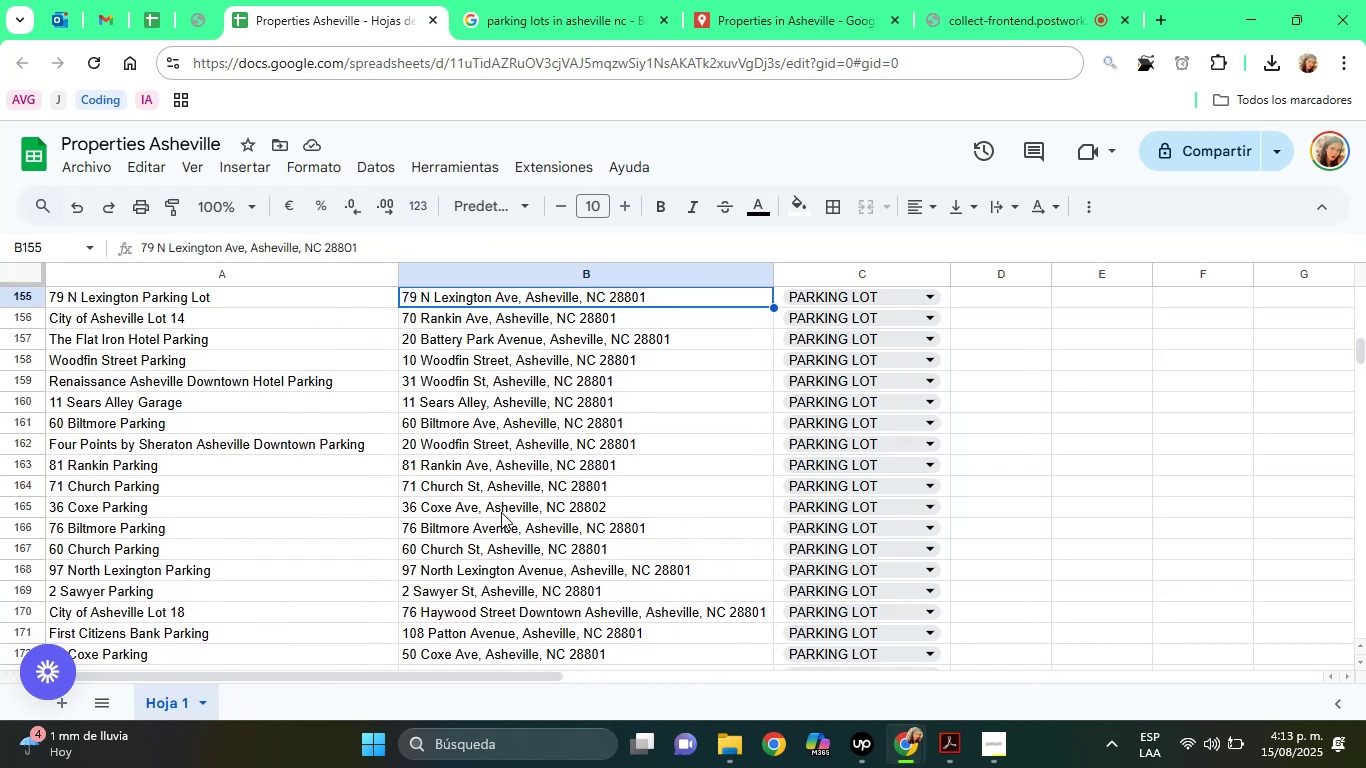 
key(ArrowUp)
 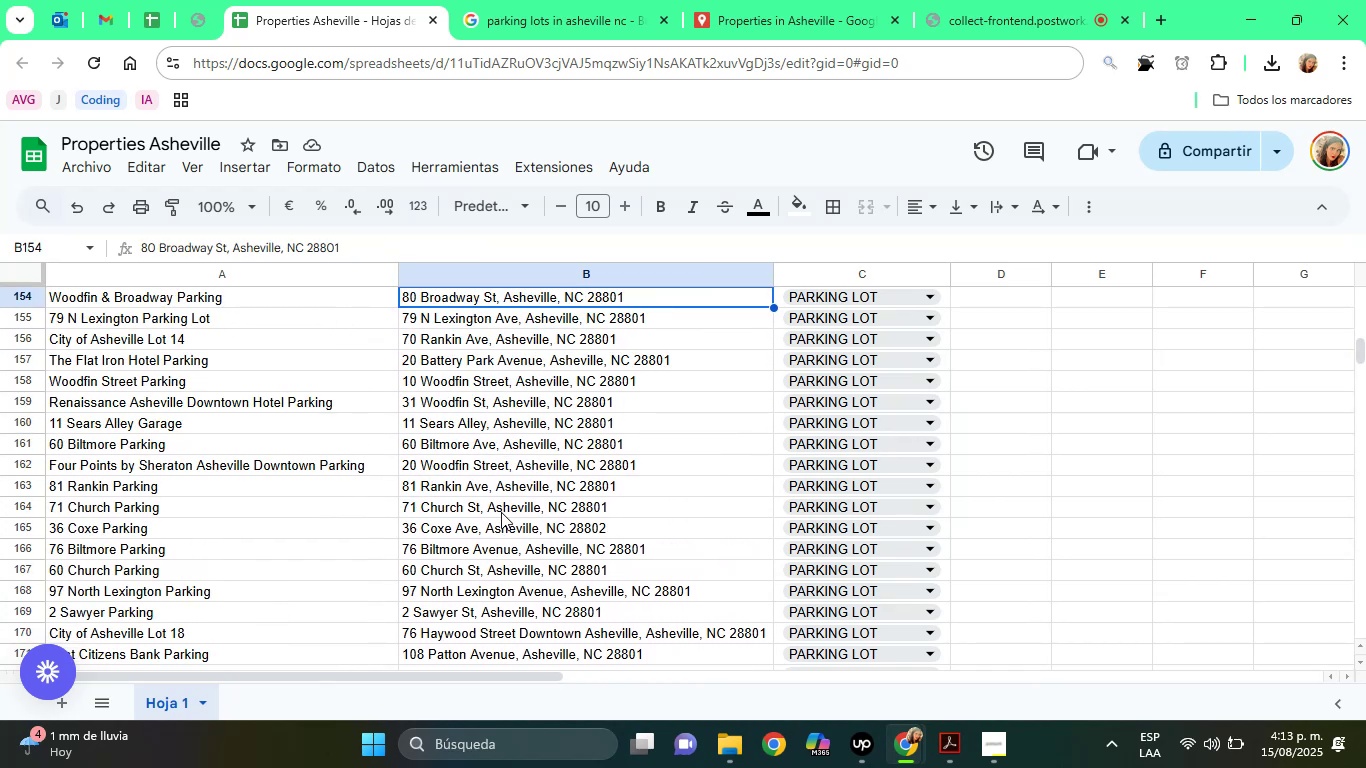 
key(ArrowUp)
 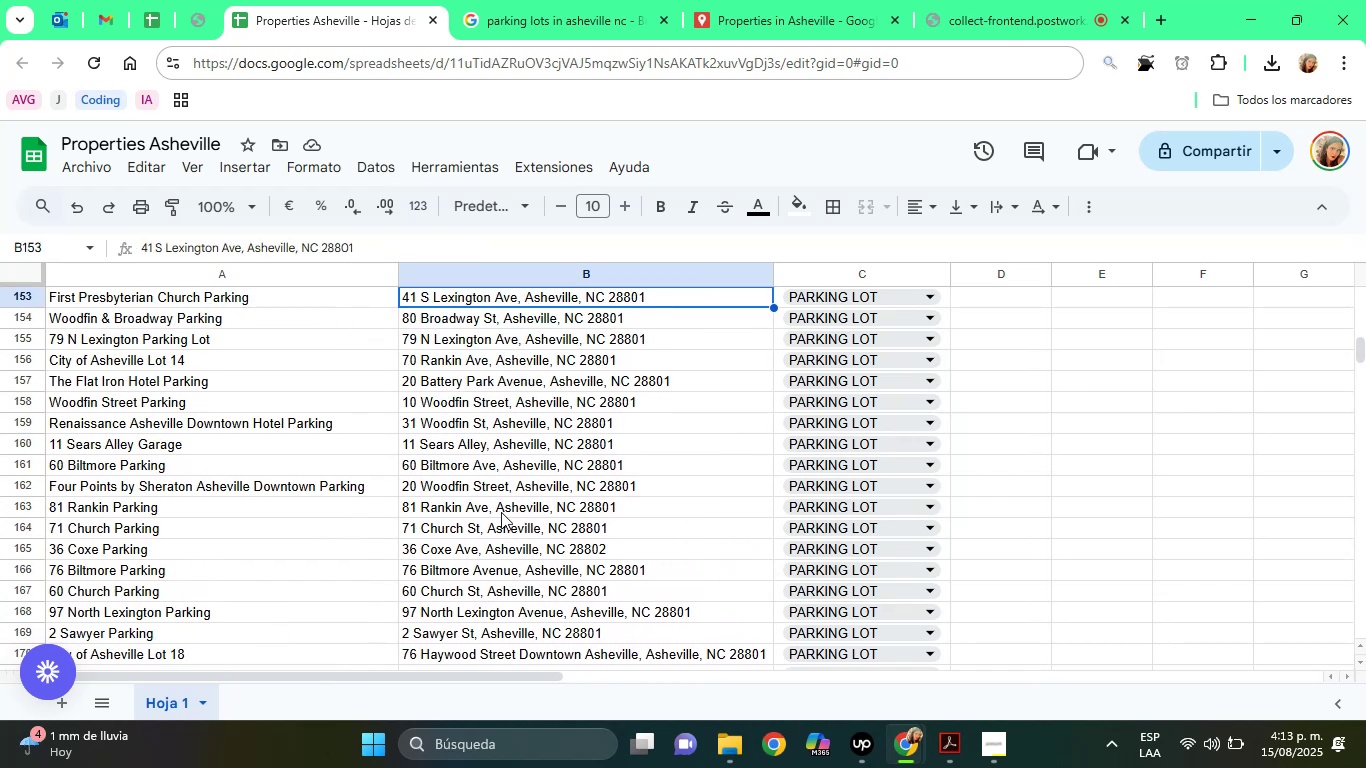 
key(ArrowUp)
 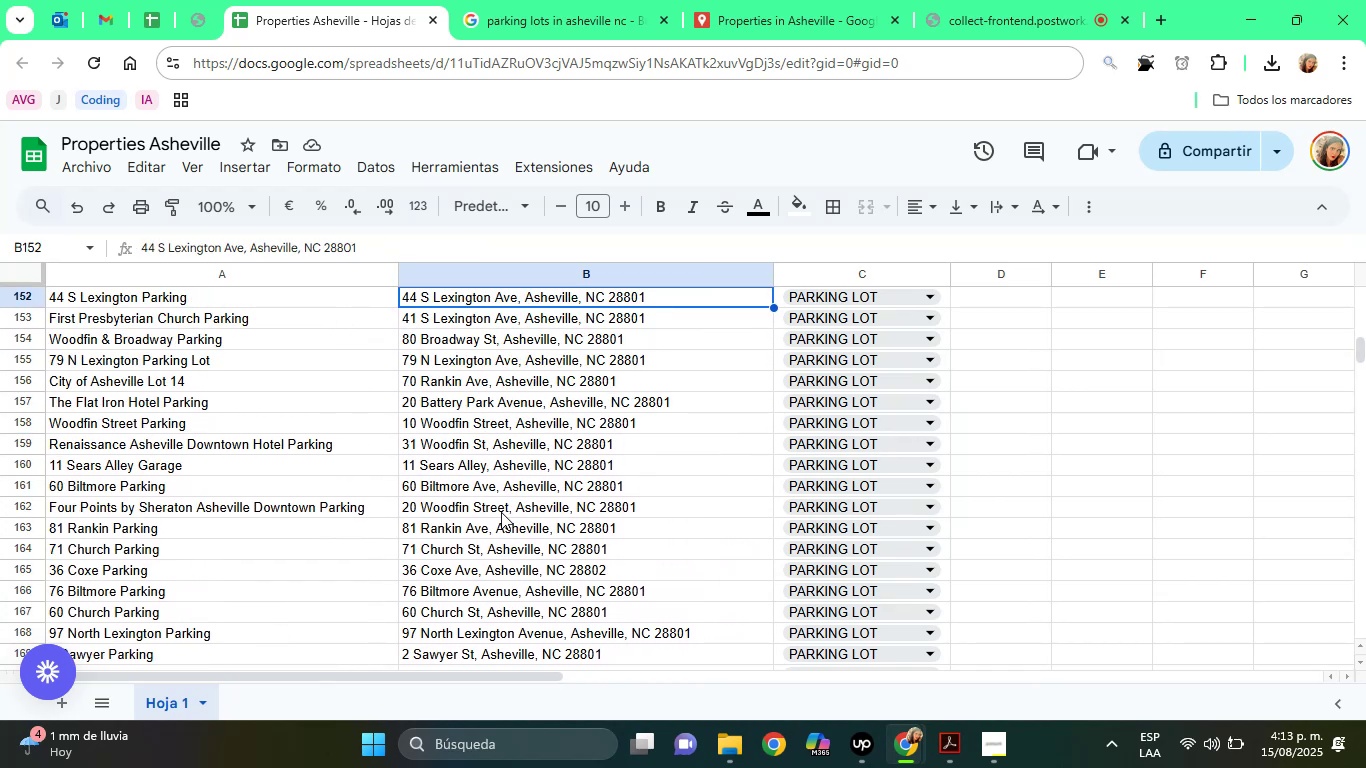 
key(ArrowUp)
 